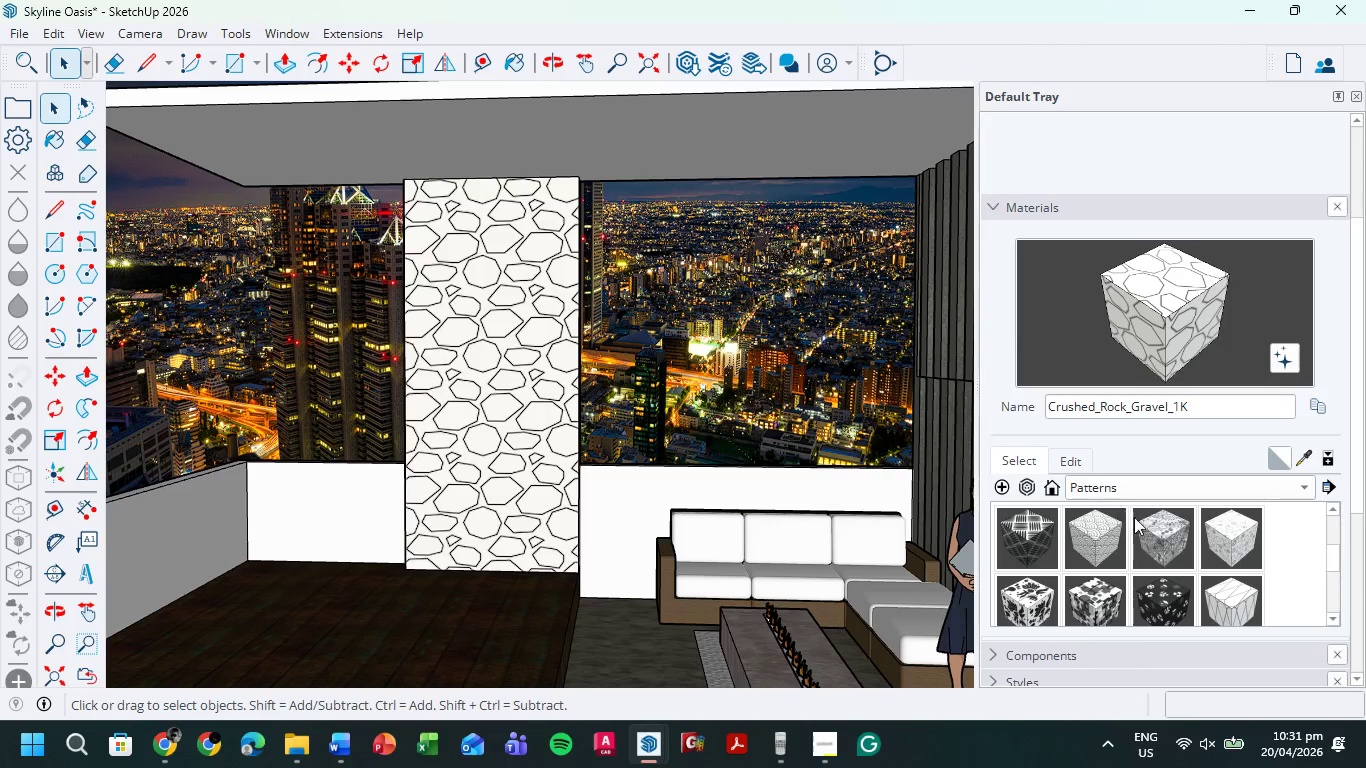 
left_click([1153, 533])
 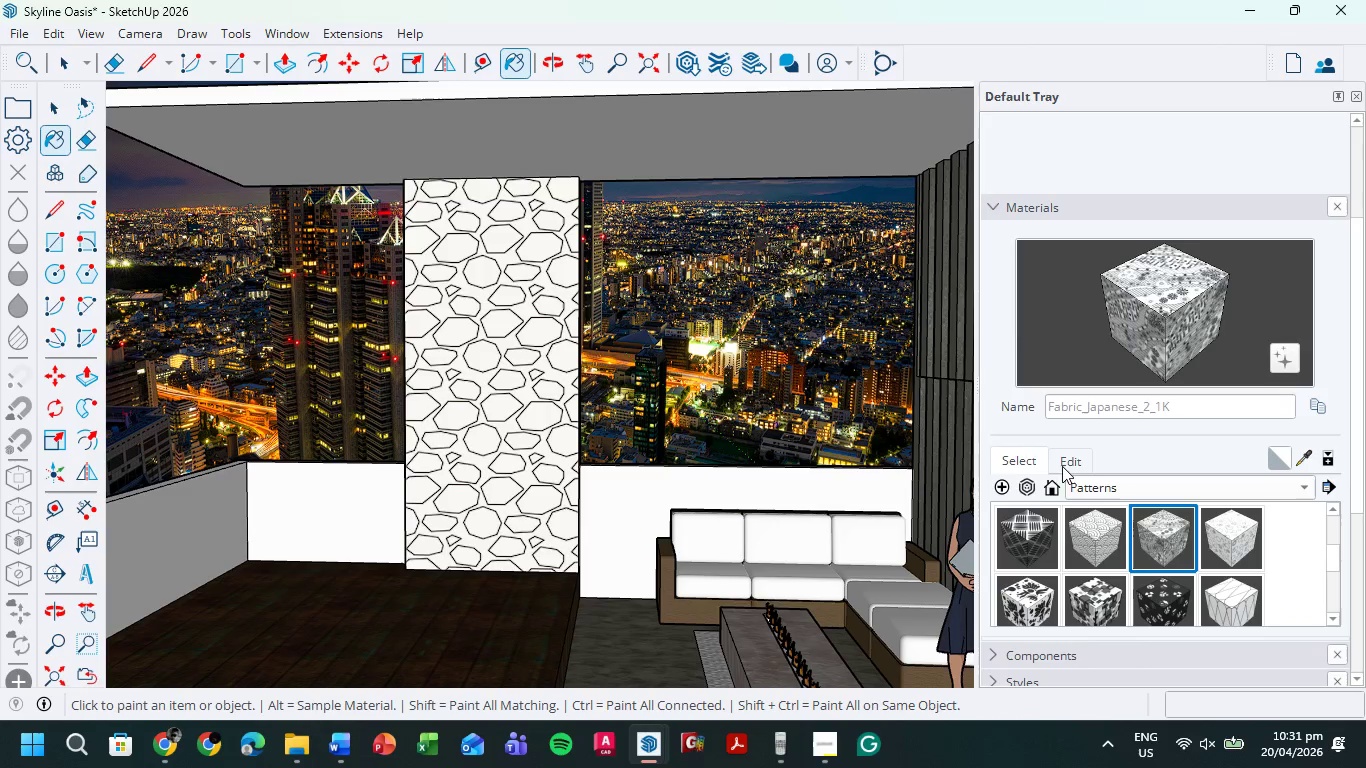 
left_click([1140, 481])
 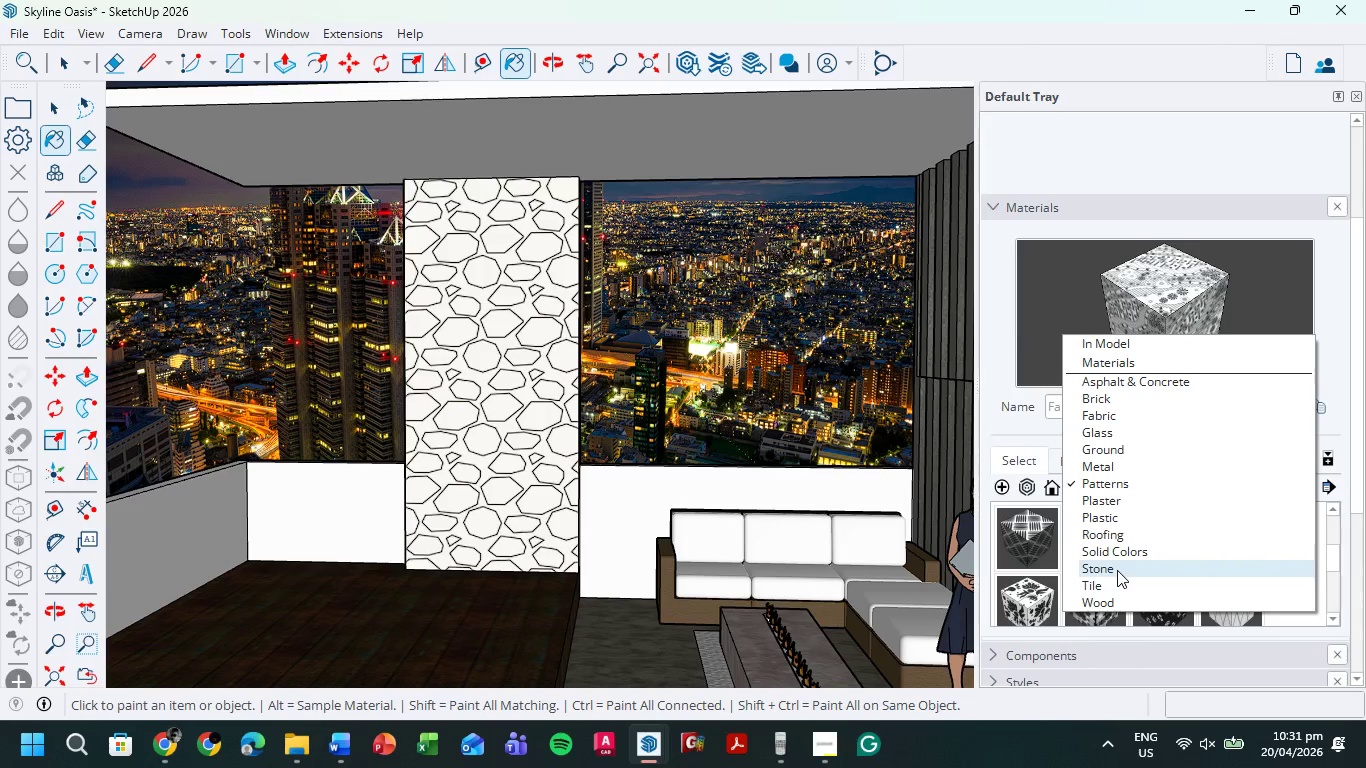 
wait(7.33)
 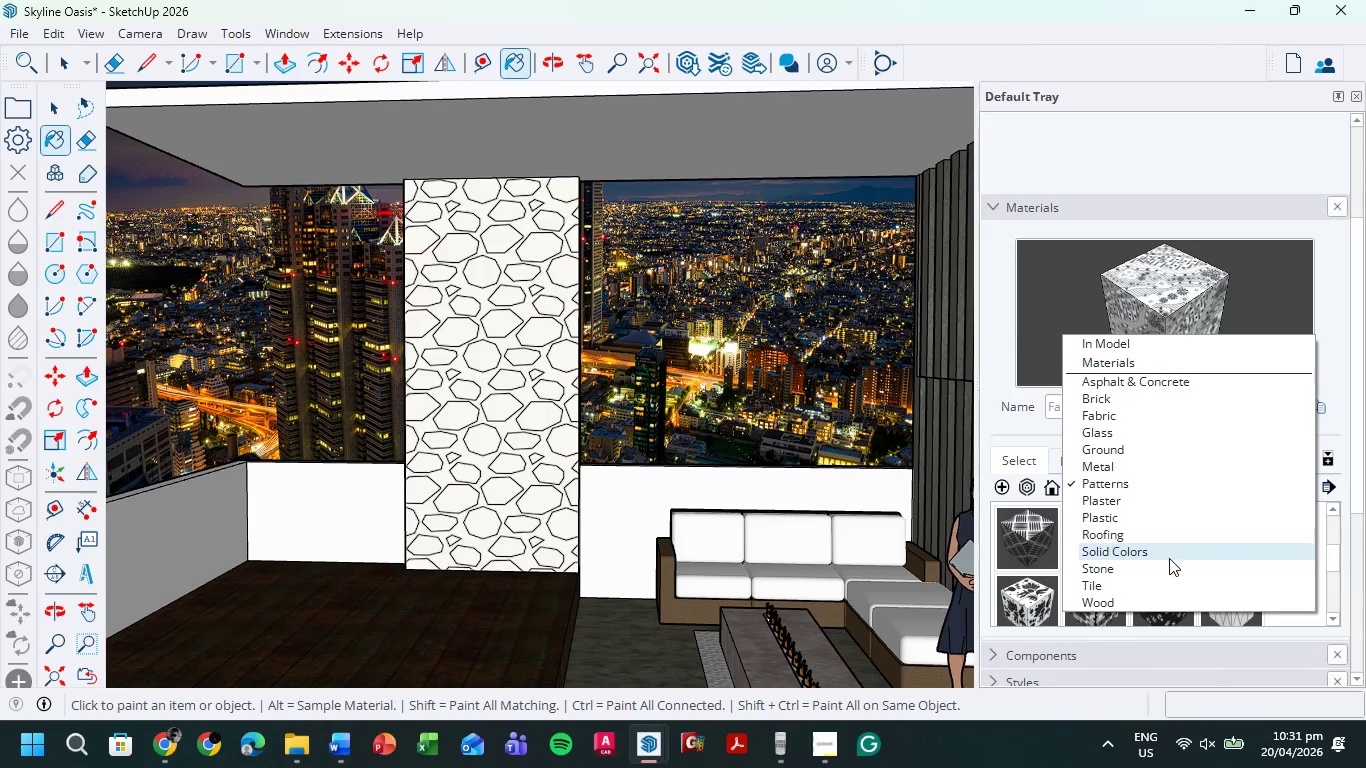 
left_click([1145, 384])
 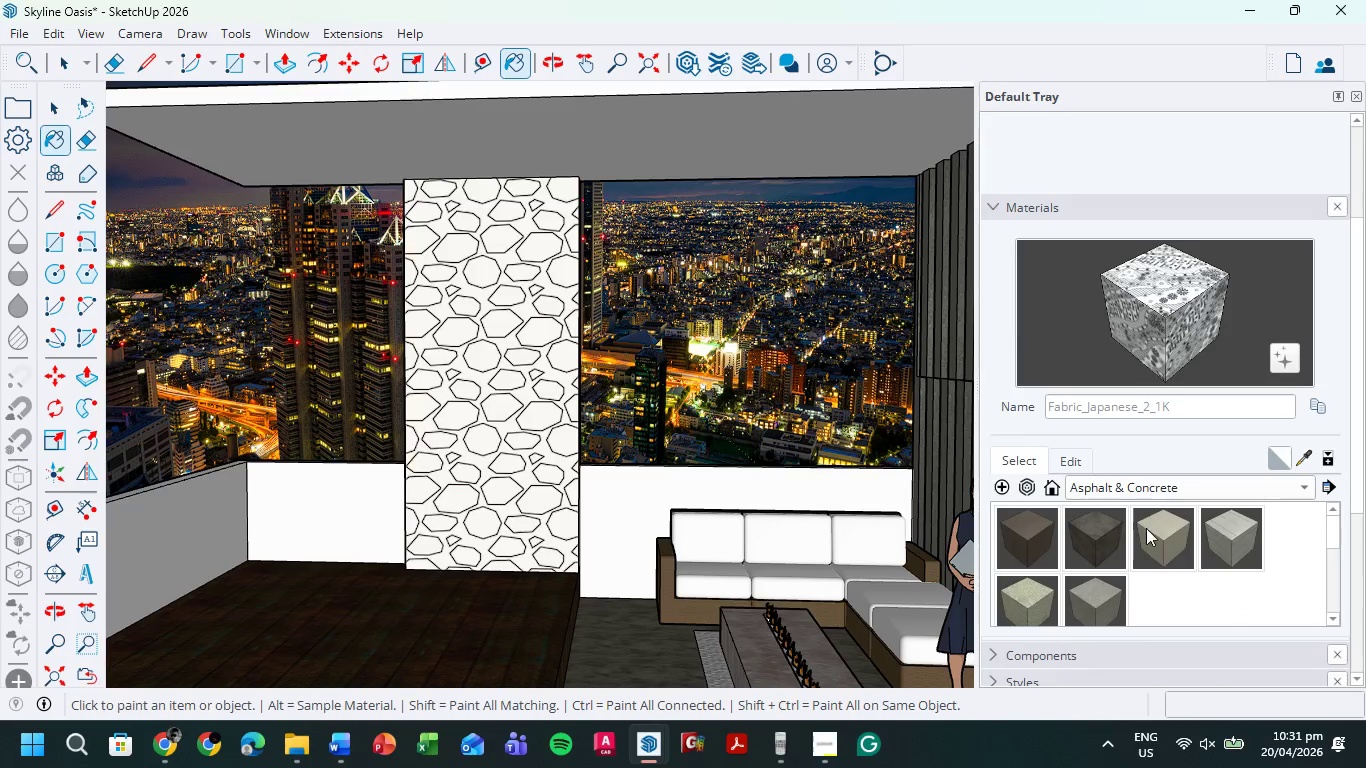 
left_click([1094, 534])
 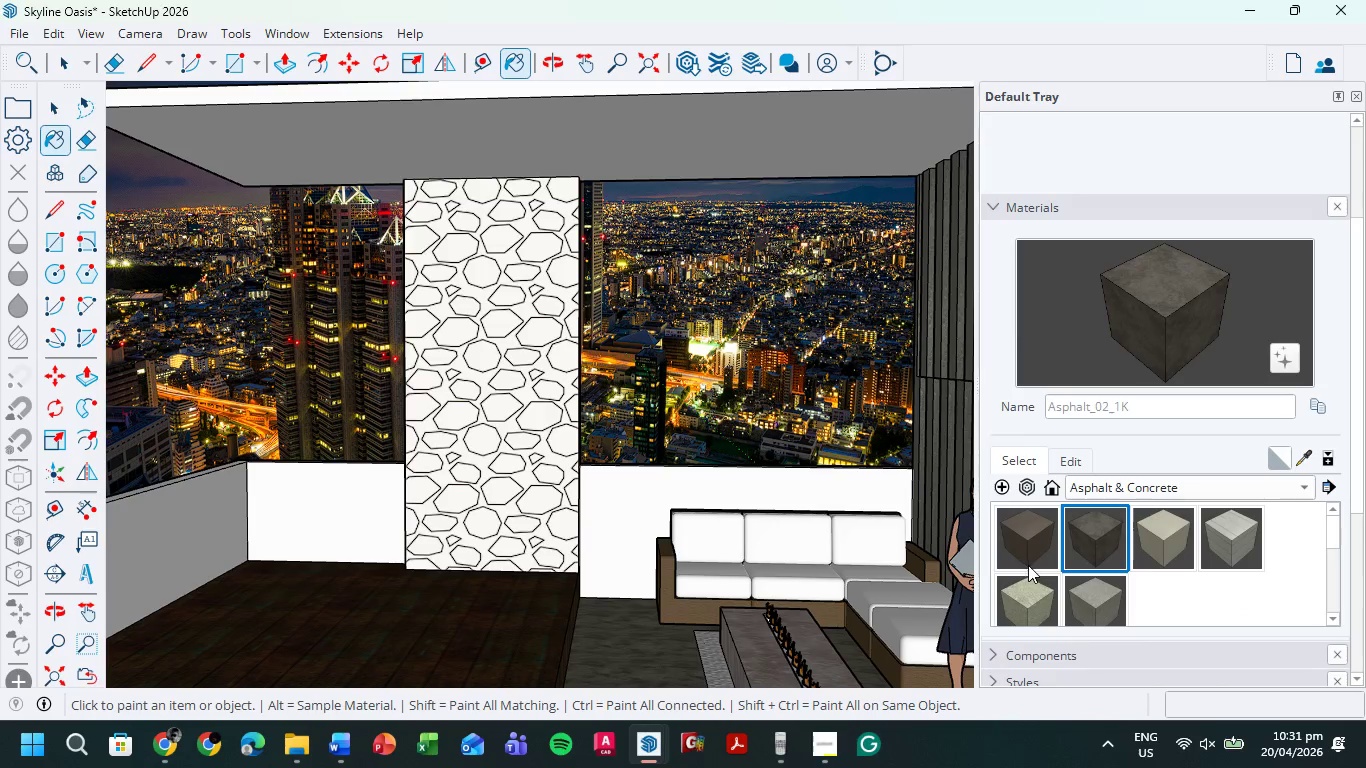 
left_click([1032, 590])
 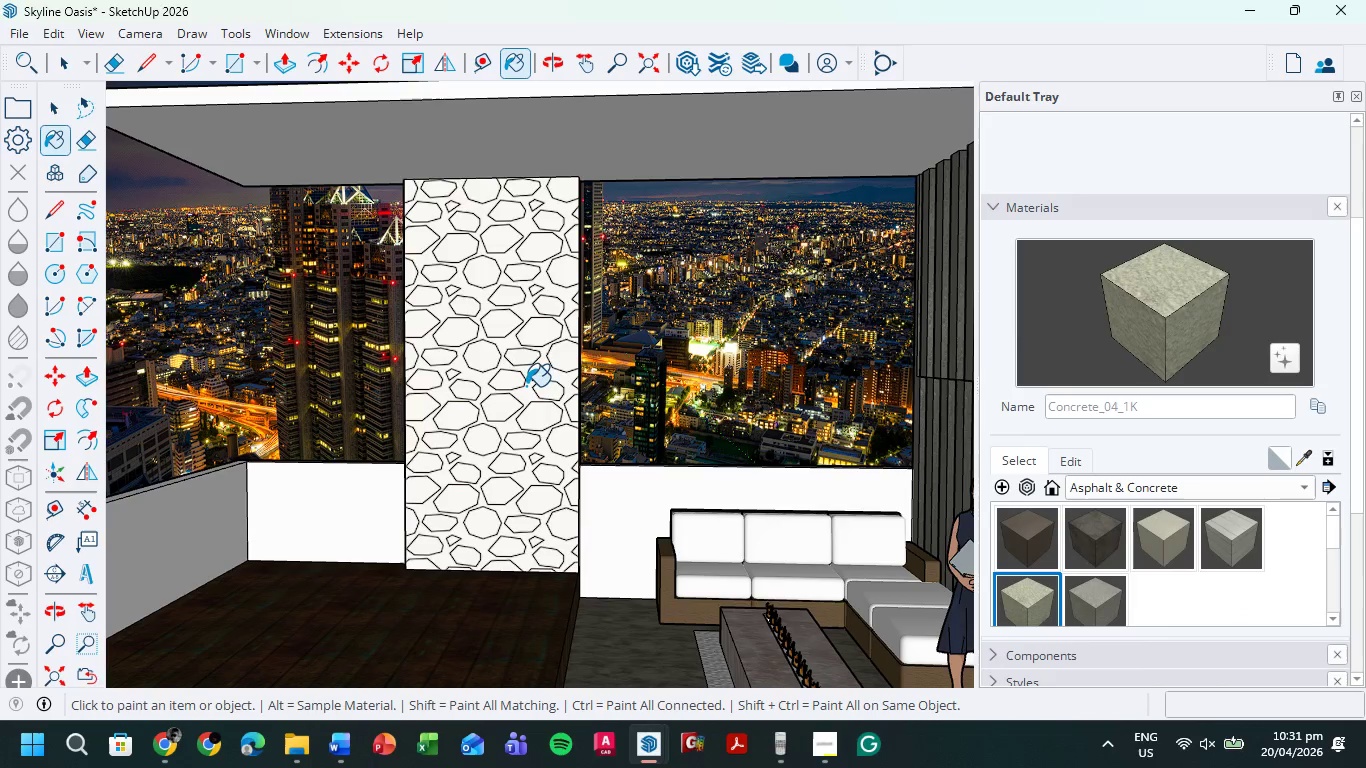 
left_click([470, 350])
 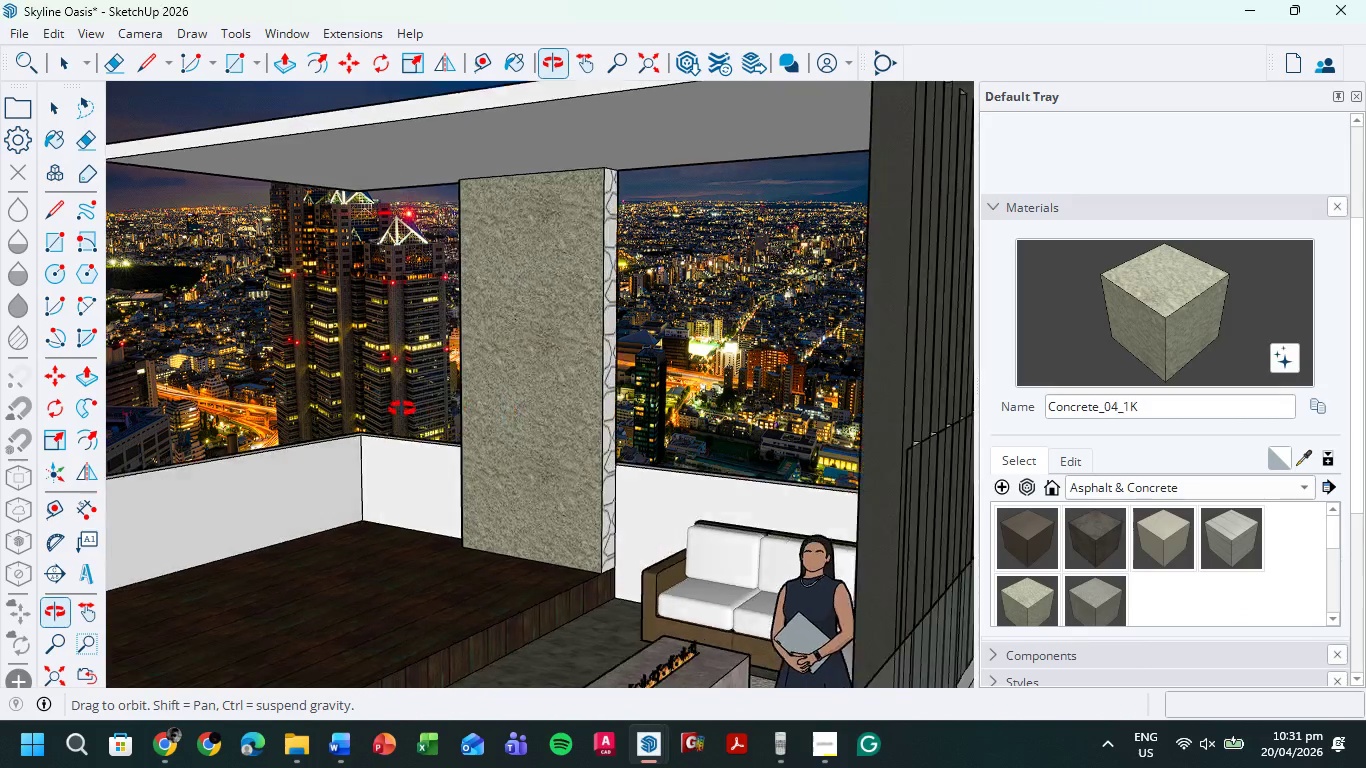 
left_click([606, 285])
 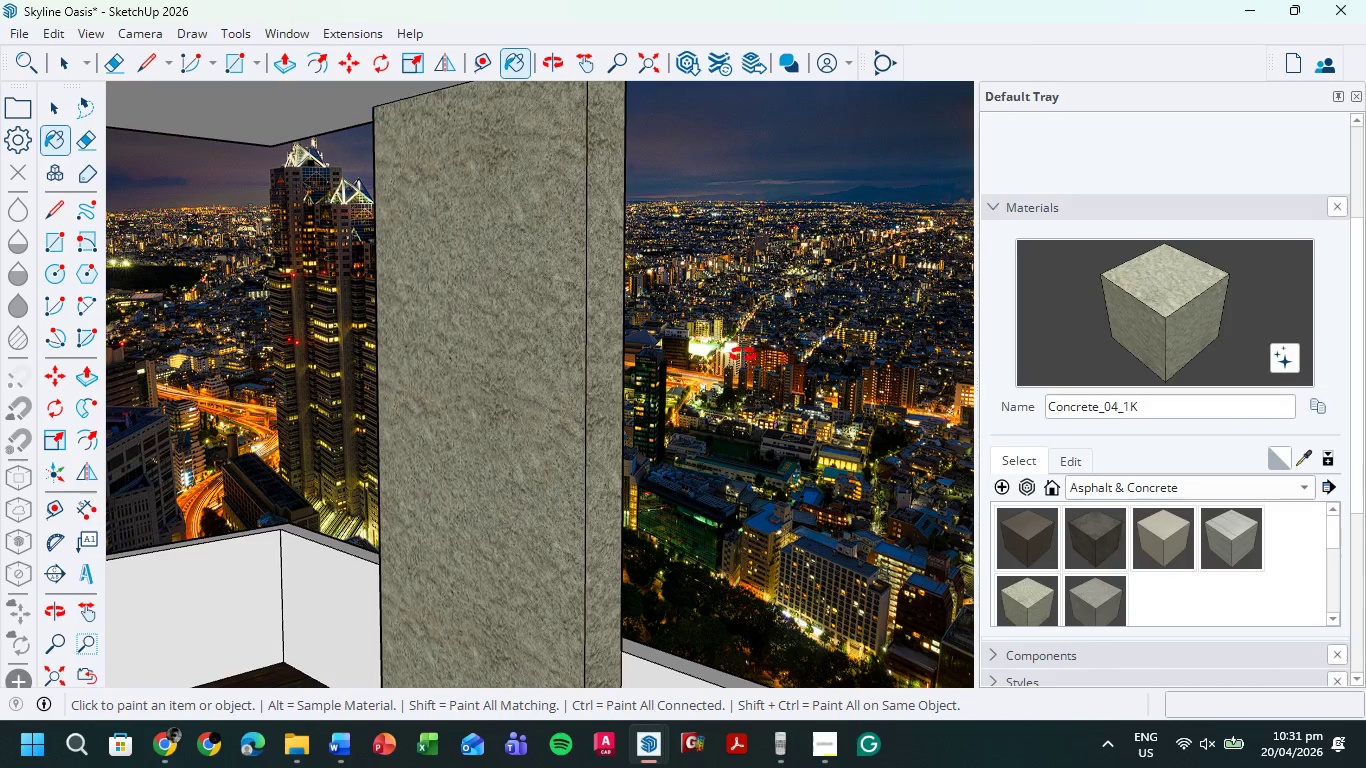 
scroll: coordinate [743, 355], scroll_direction: up, amount: 9.0
 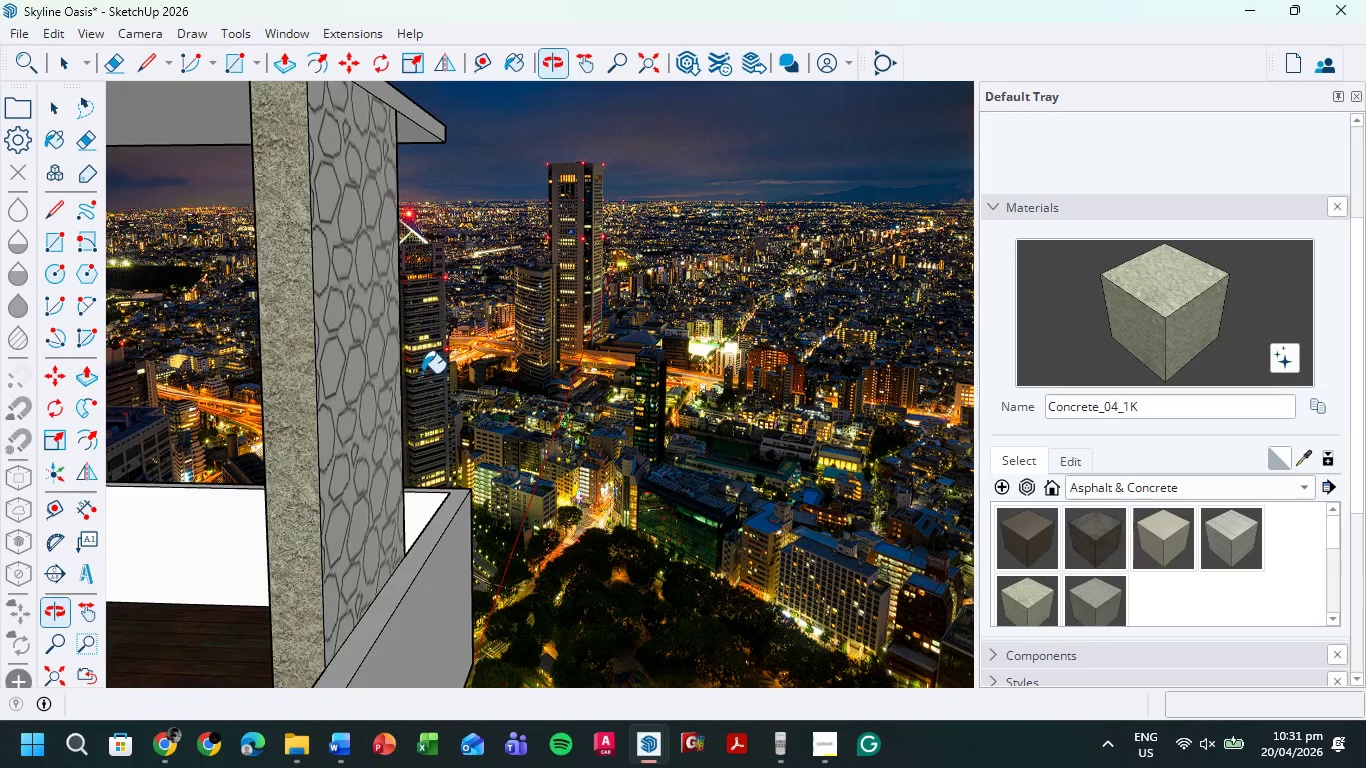 
left_click([394, 335])
 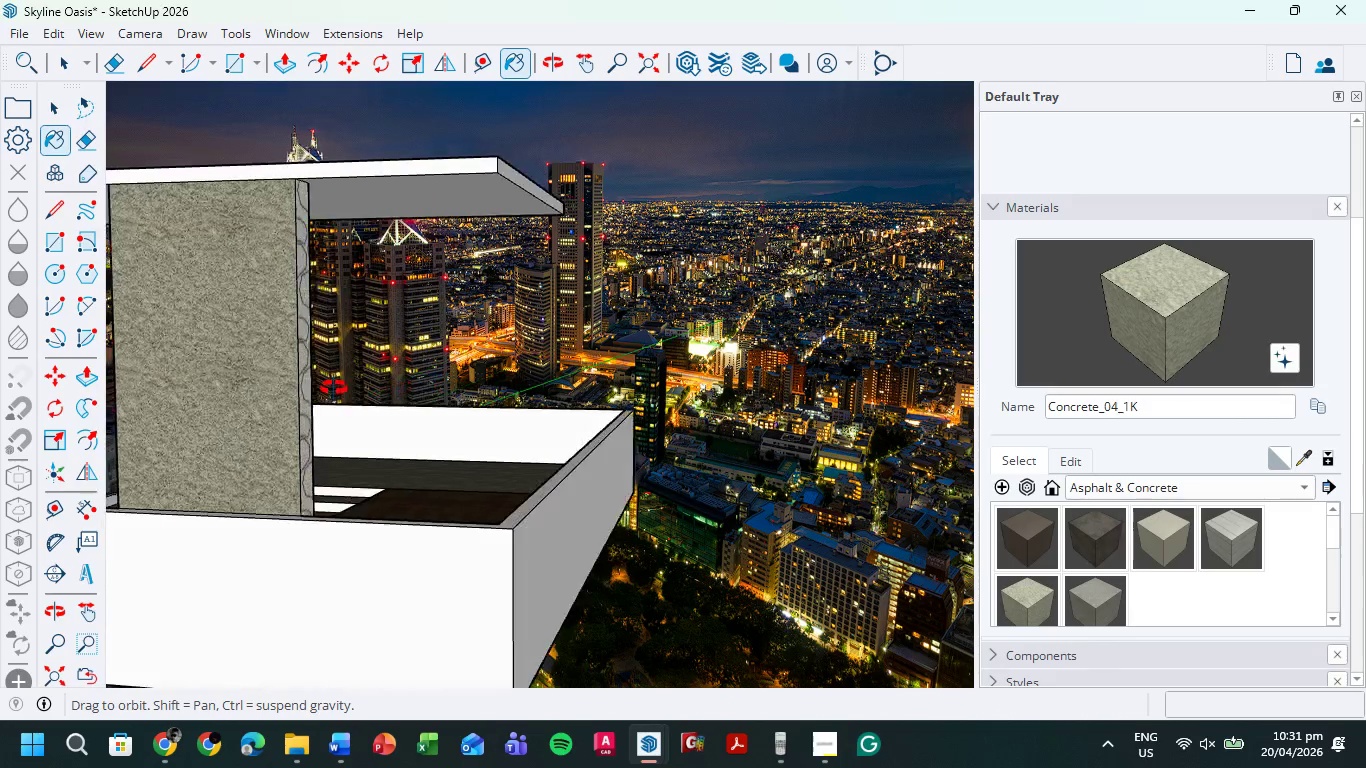 
left_click([239, 348])
 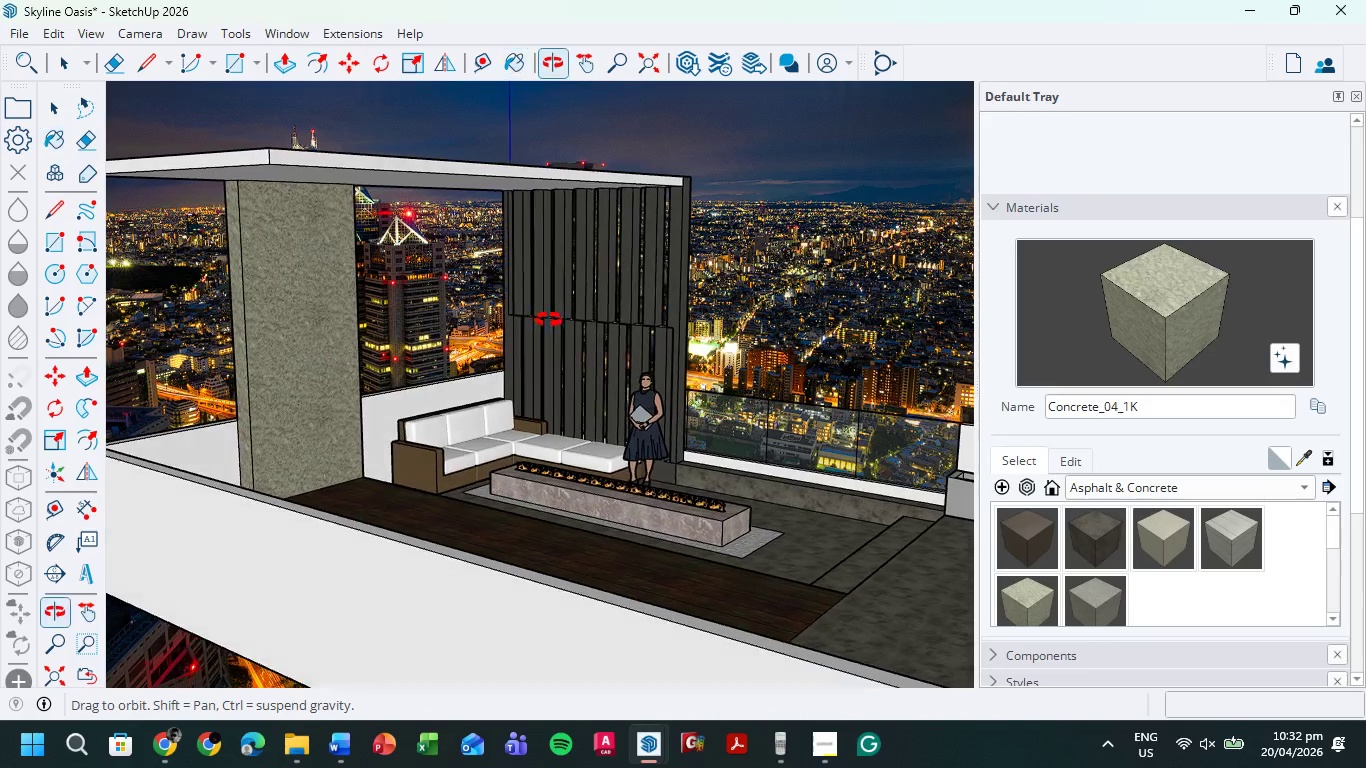 
scroll: coordinate [579, 416], scroll_direction: up, amount: 7.0
 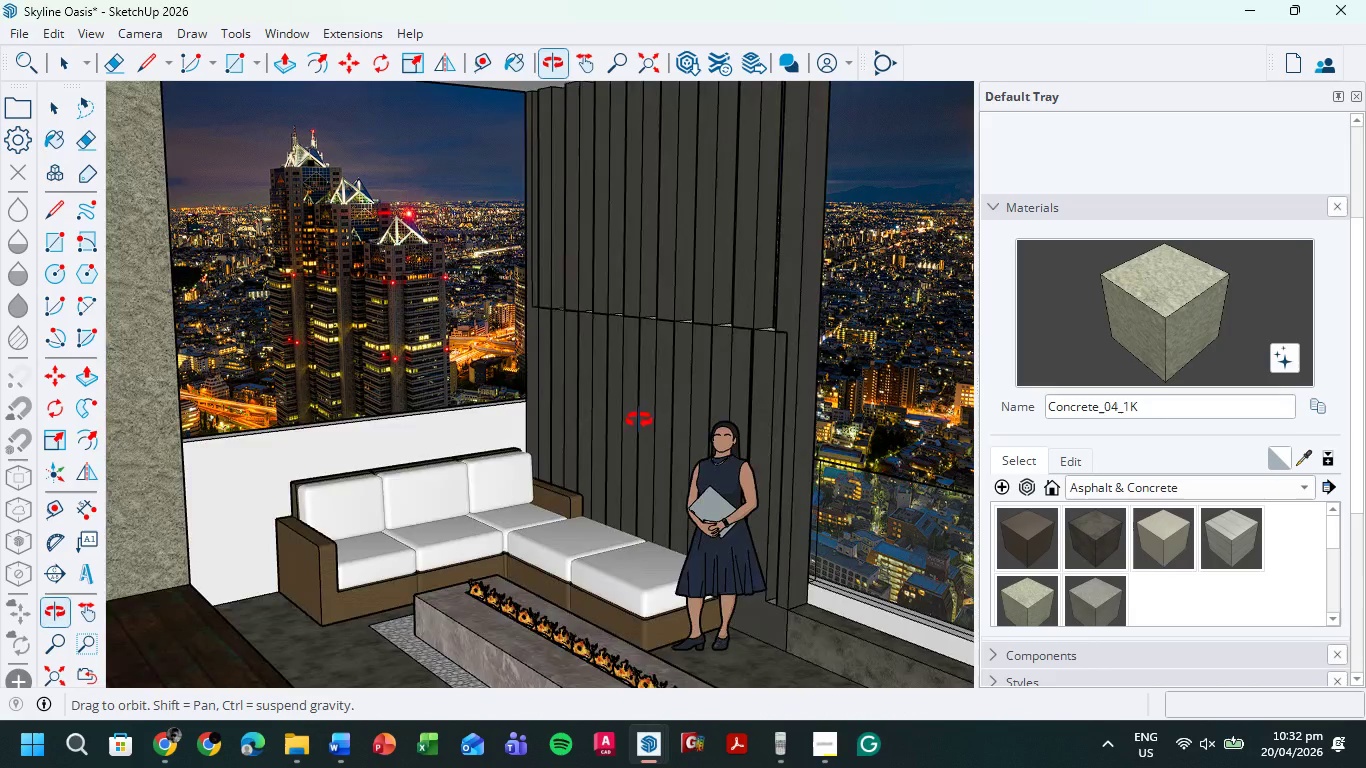 
scroll: coordinate [591, 416], scroll_direction: down, amount: 6.0
 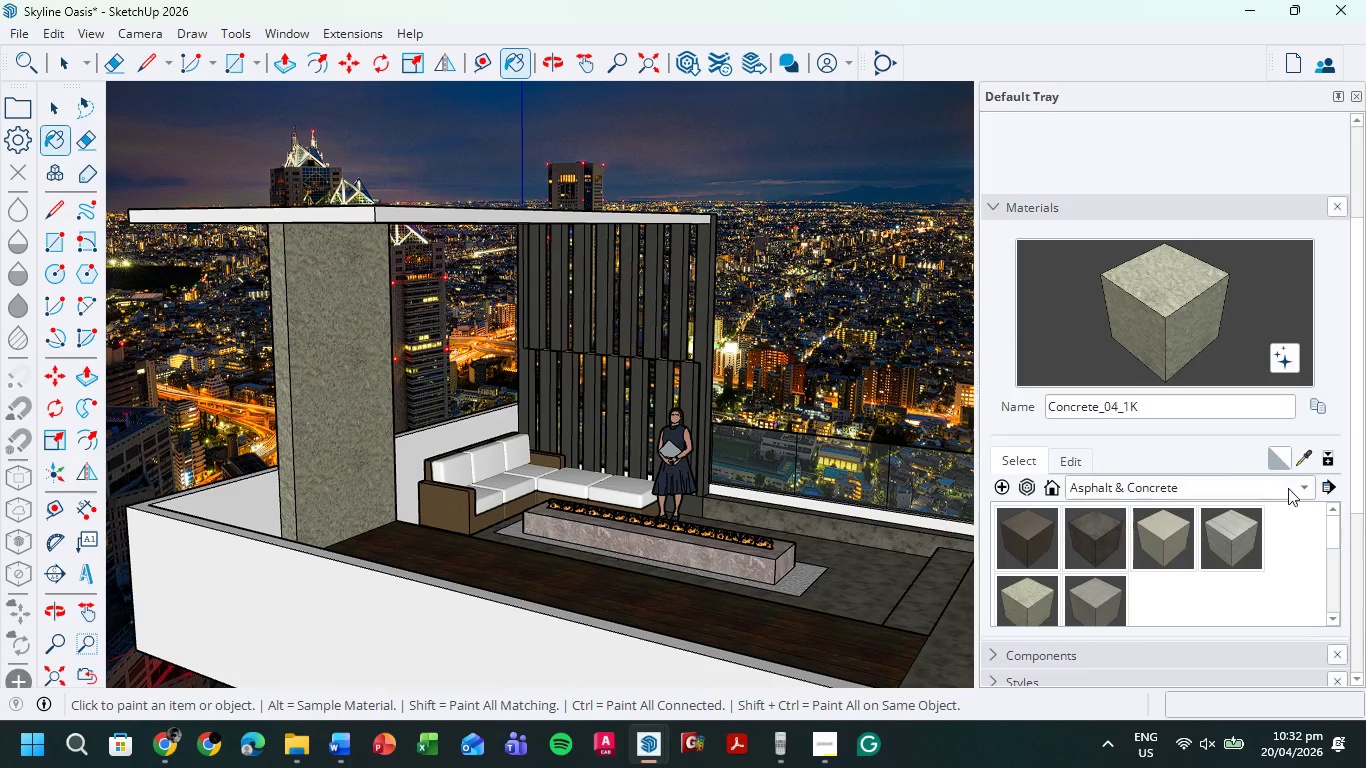 
left_click([1299, 493])
 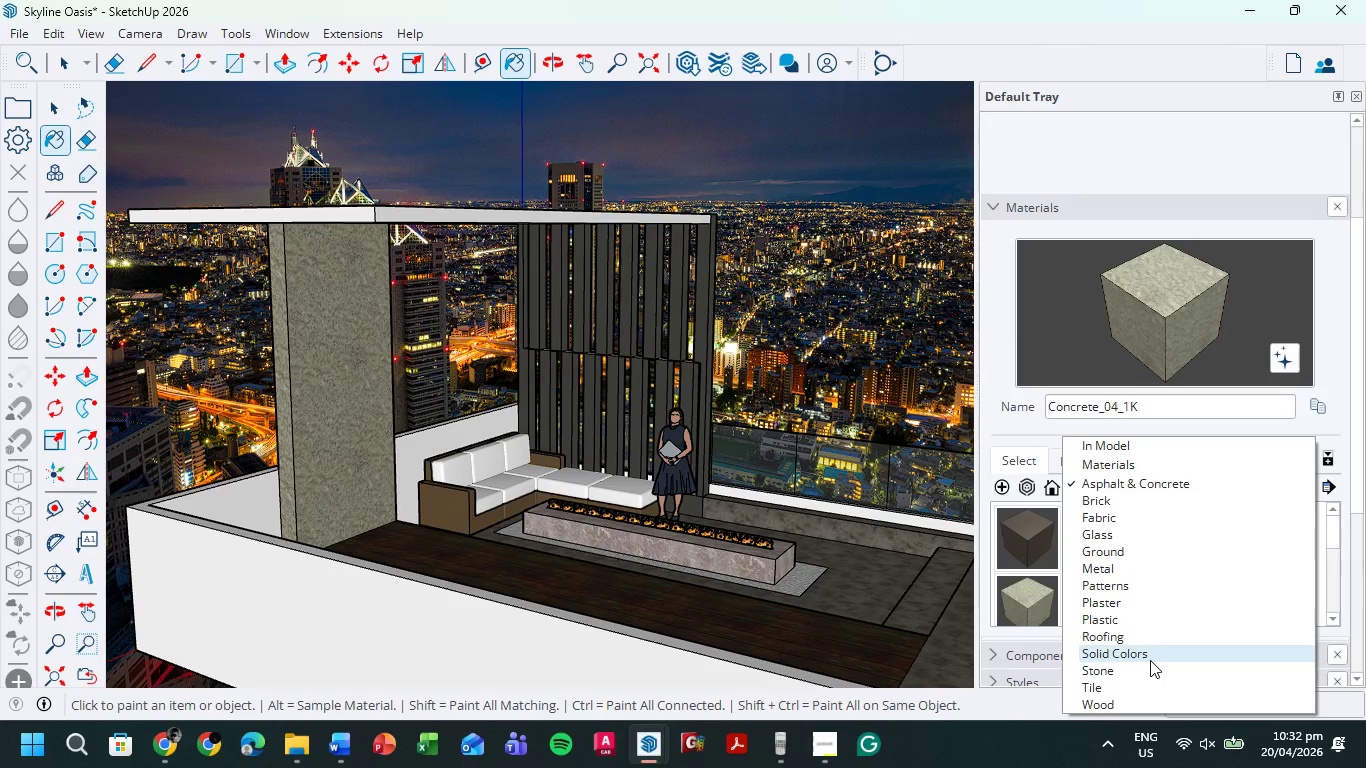 
left_click([1150, 638])
 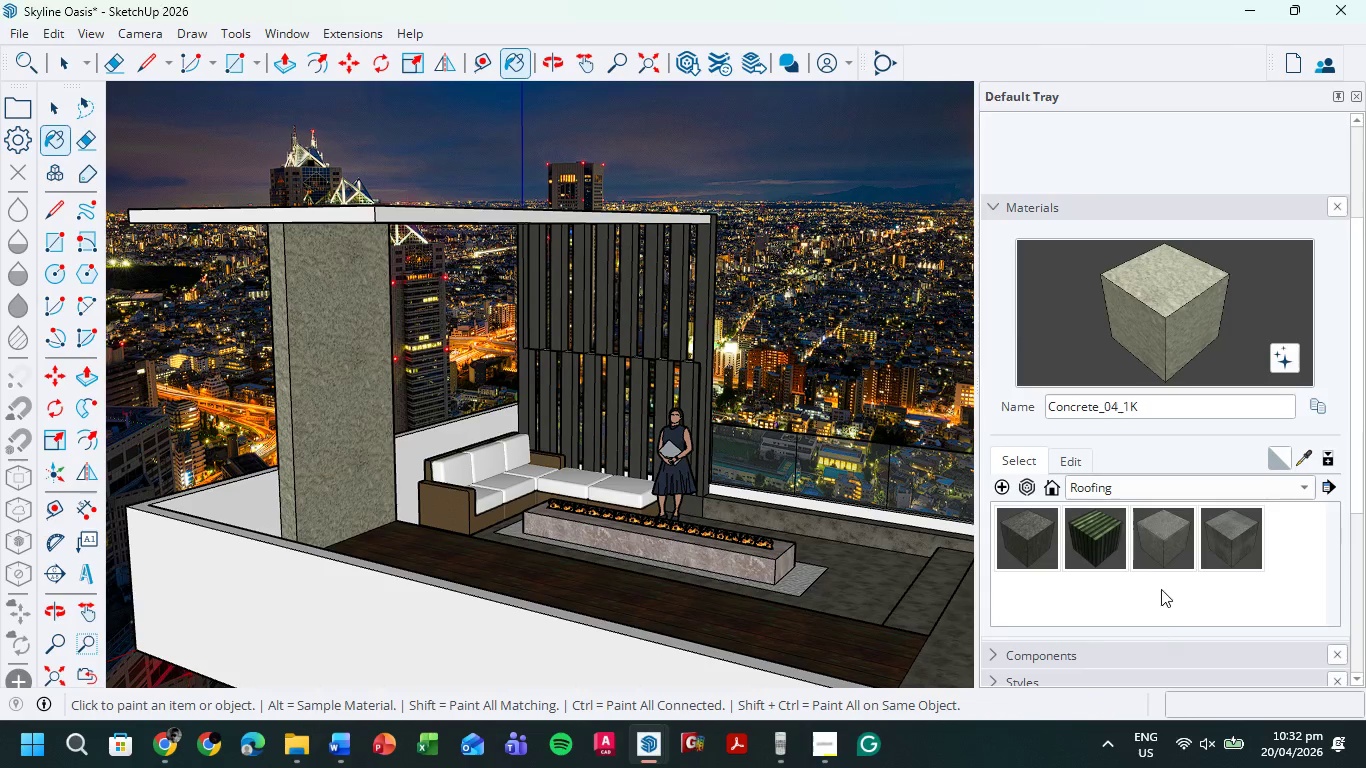 
scroll: coordinate [1235, 594], scroll_direction: down, amount: 1.0
 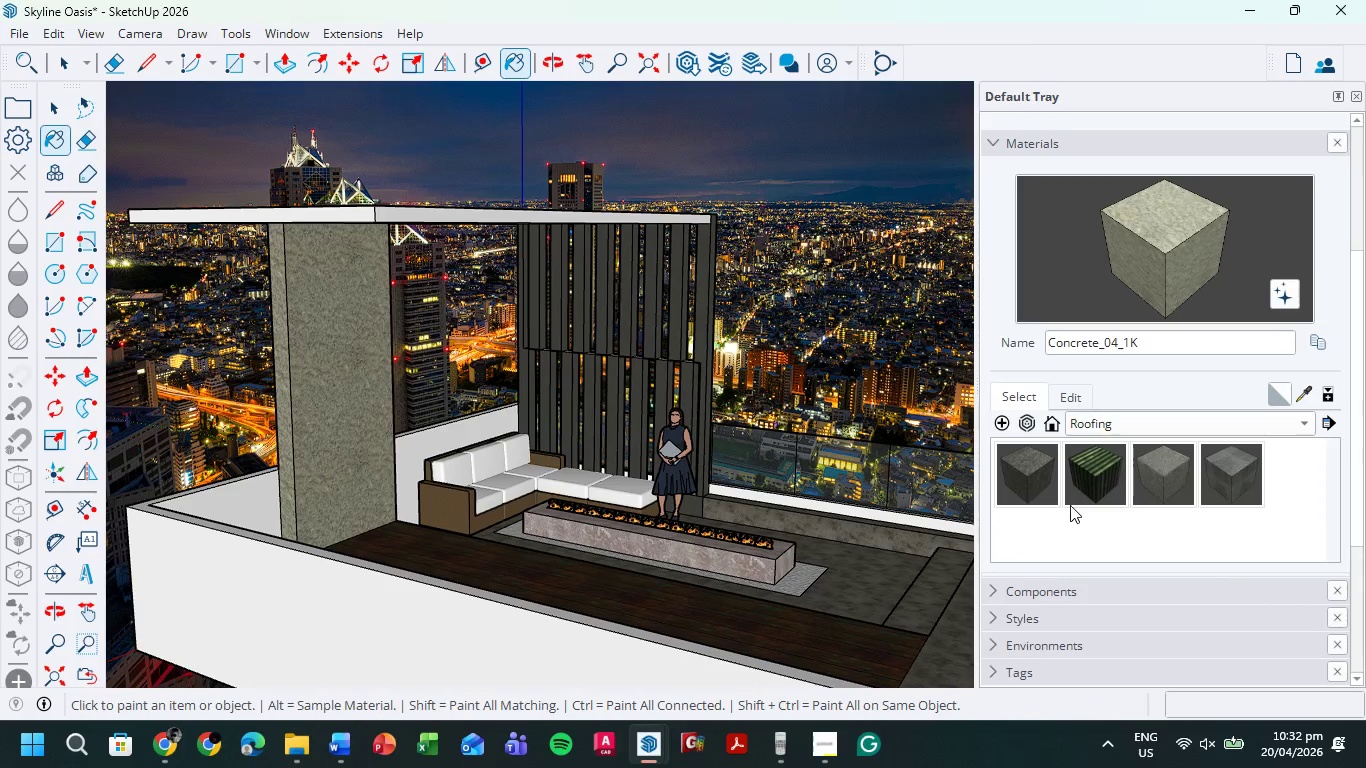 
left_click([1024, 477])
 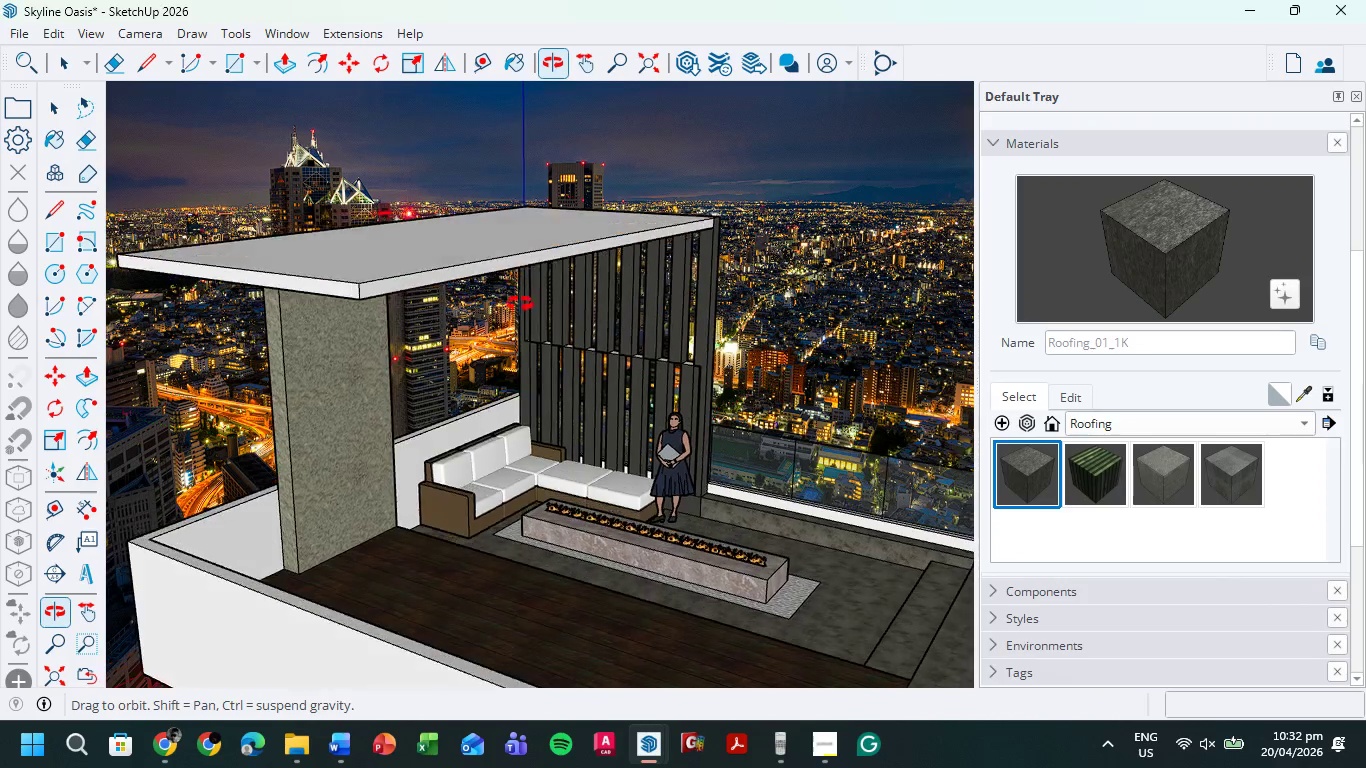 
left_click([459, 324])
 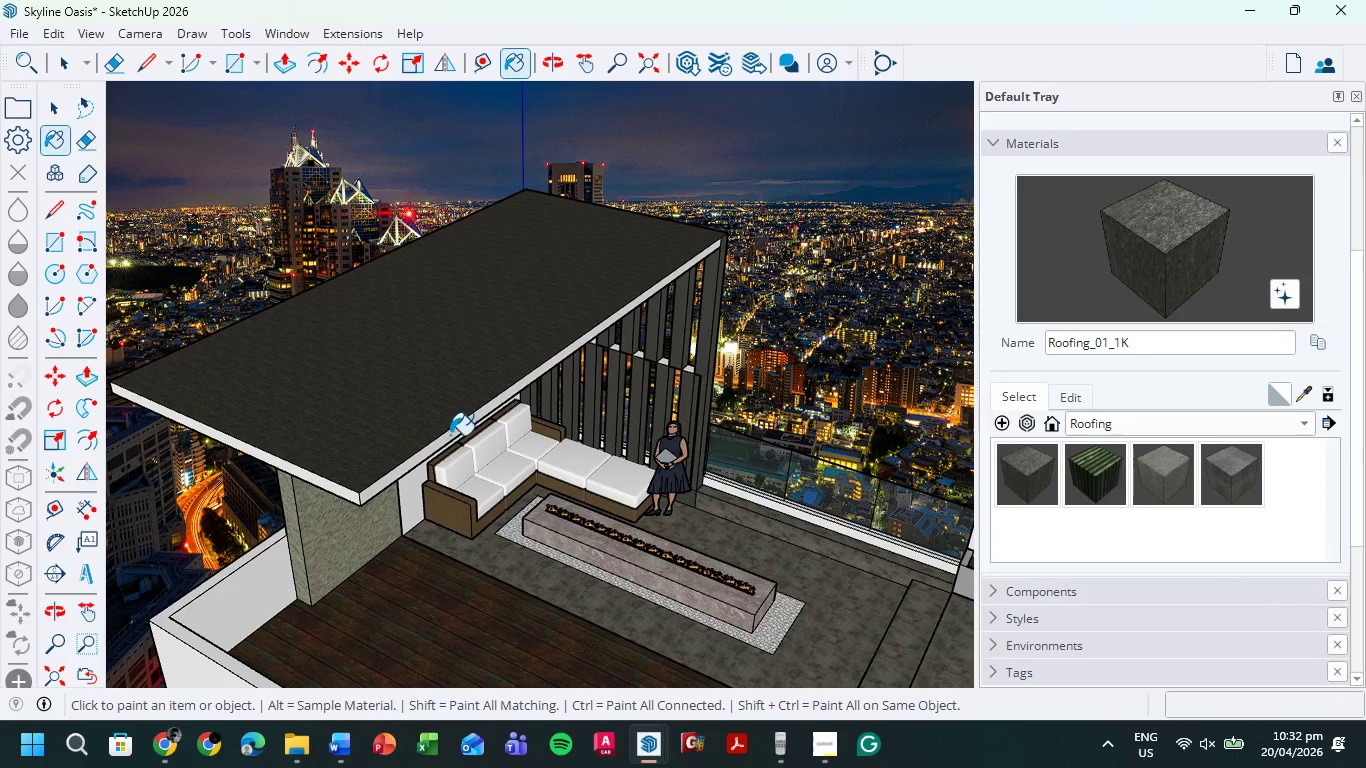 
left_click([435, 440])
 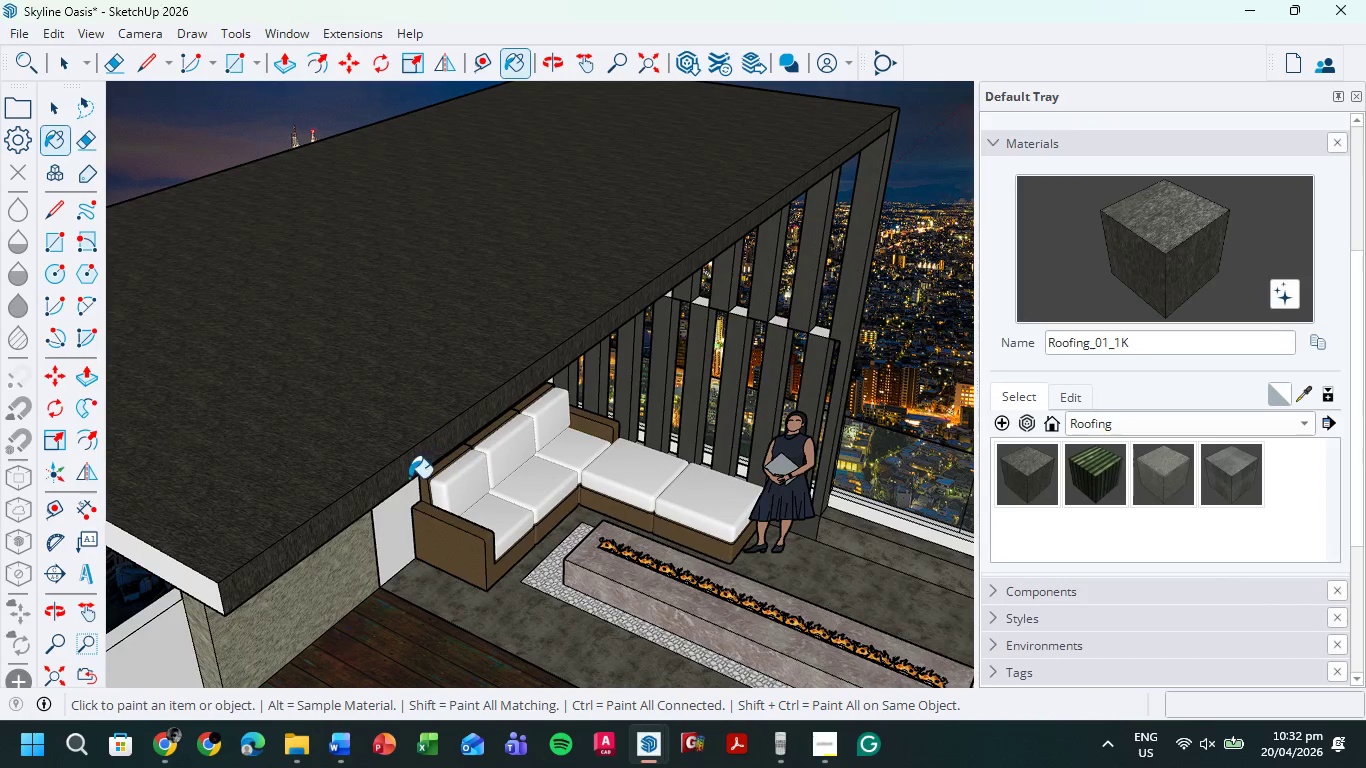 
scroll: coordinate [408, 478], scroll_direction: up, amount: 9.0
 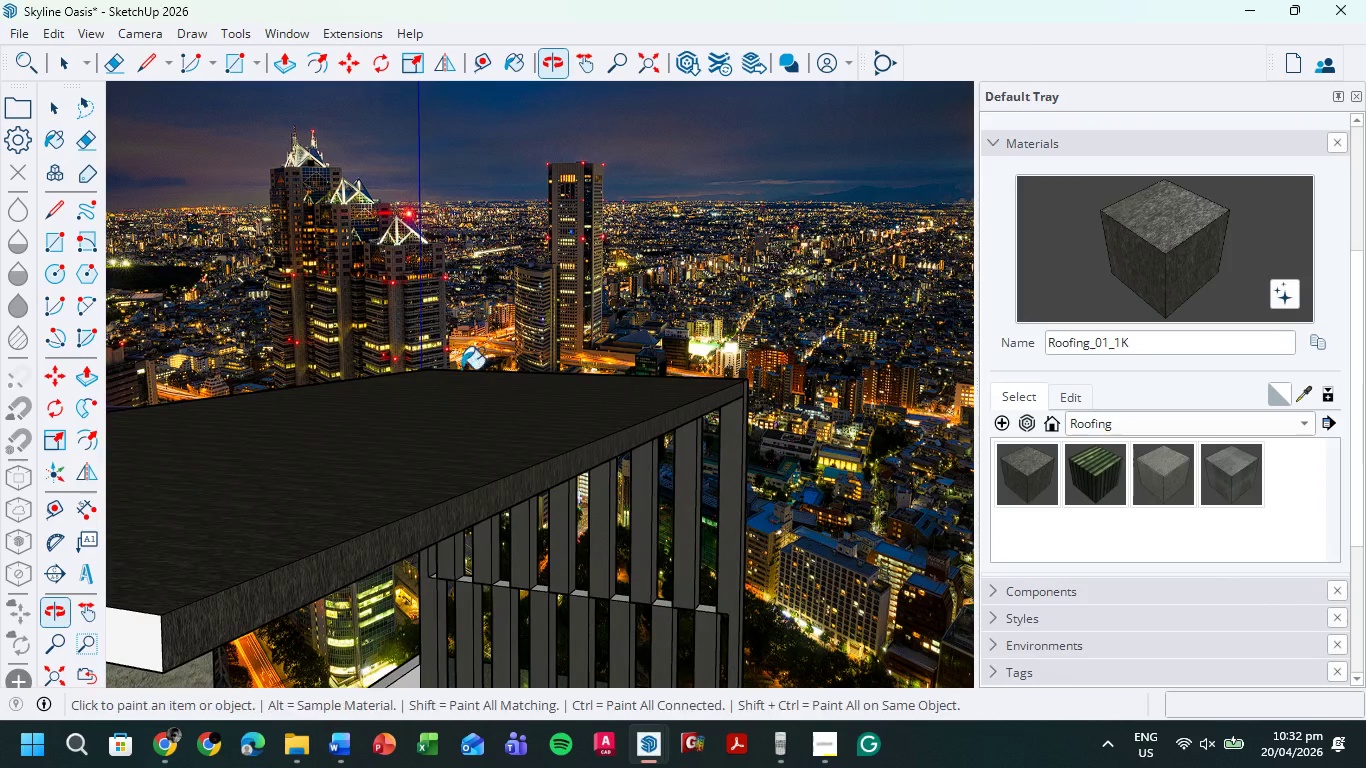 
scroll: coordinate [450, 433], scroll_direction: down, amount: 5.0
 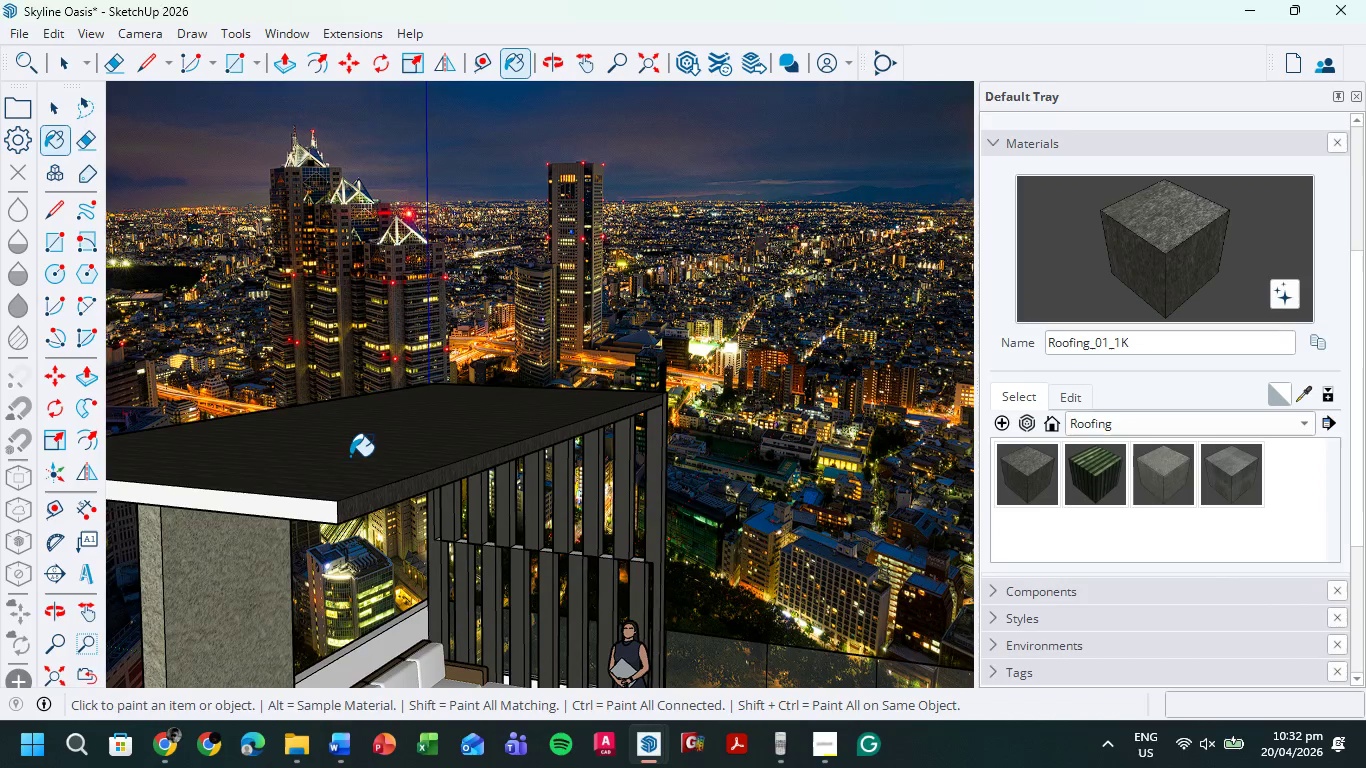 
hold_key(key=ShiftLeft, duration=0.48)
 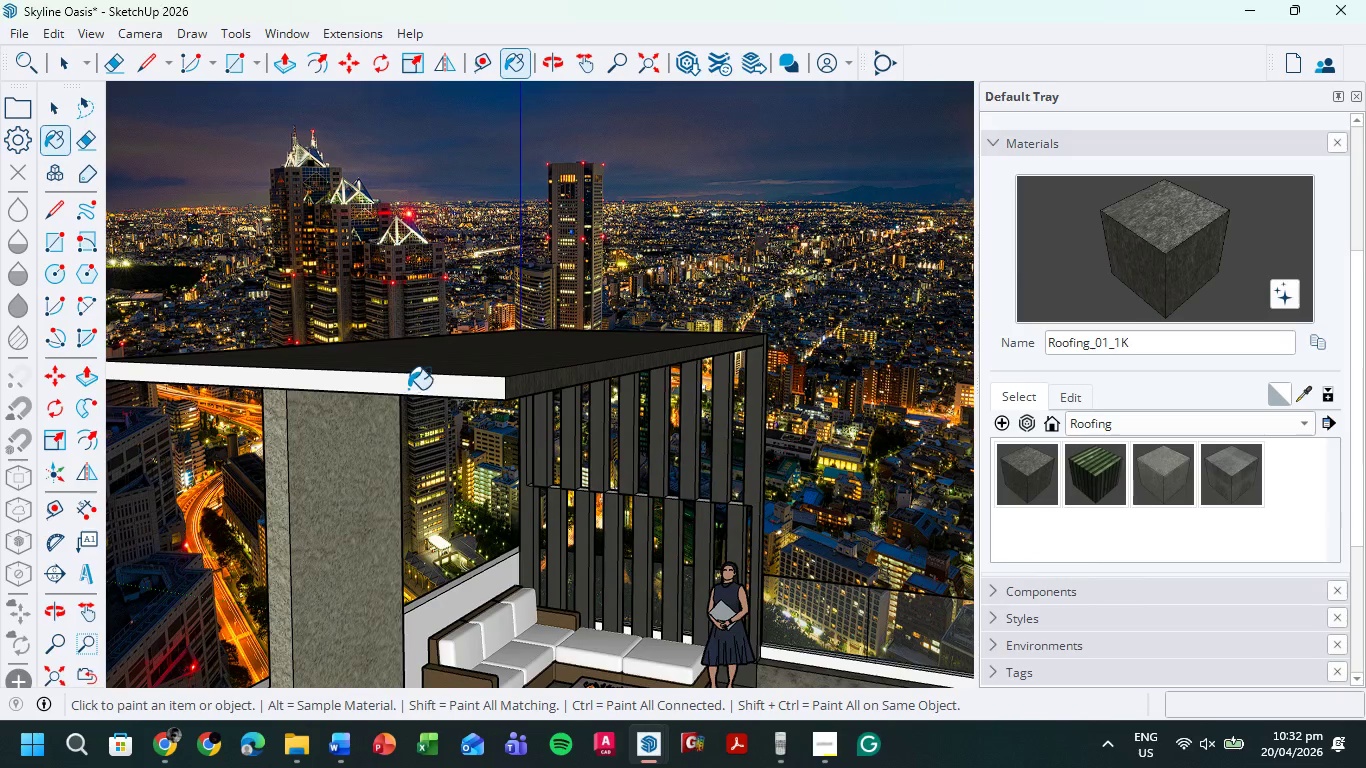 
left_click([412, 385])
 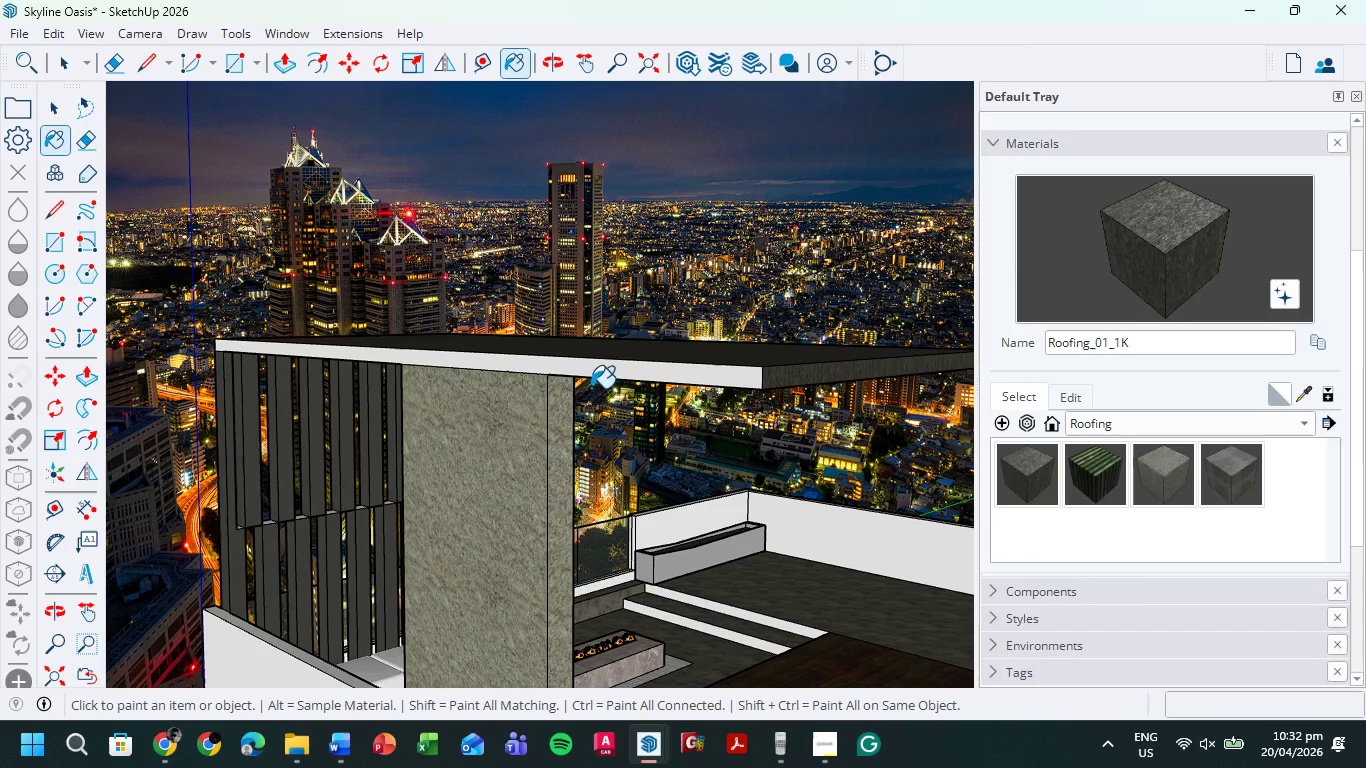 
left_click([595, 371])
 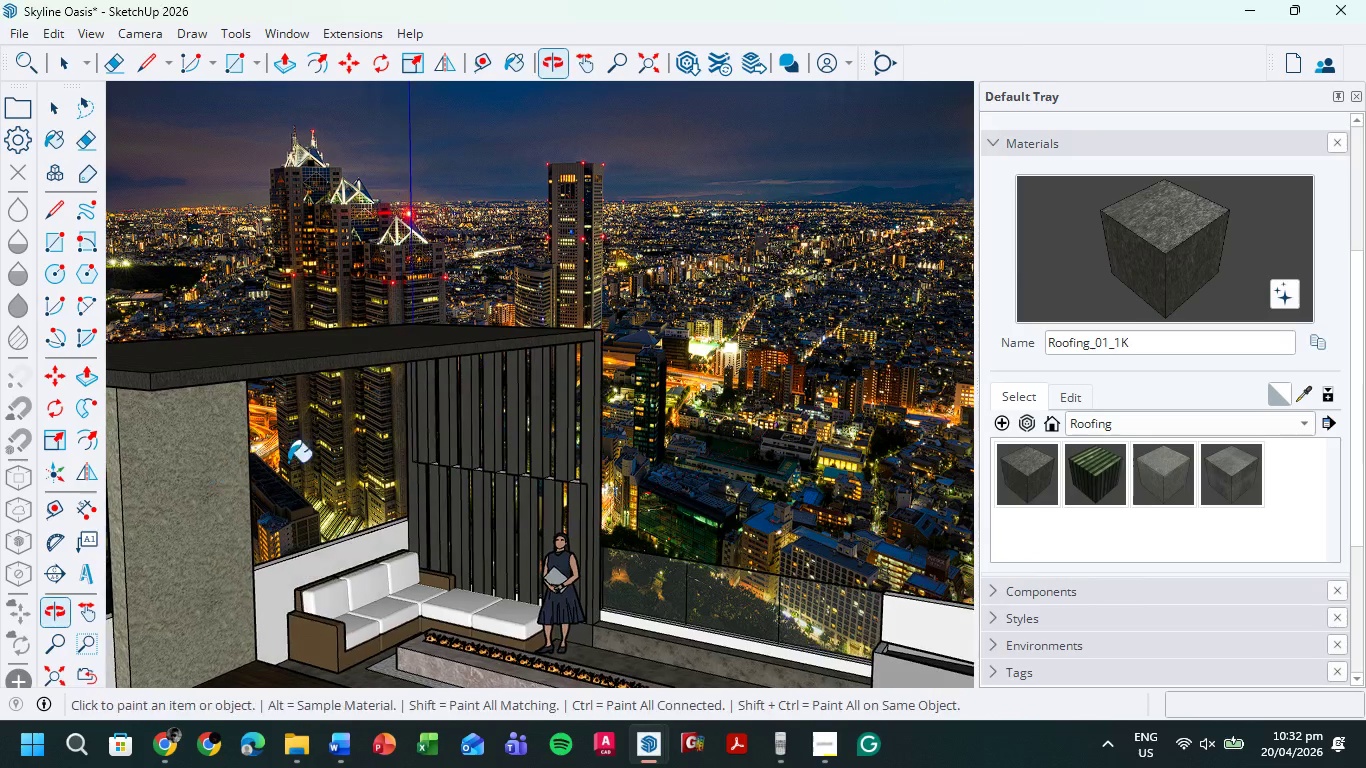 
hold_key(key=ShiftLeft, duration=0.44)
 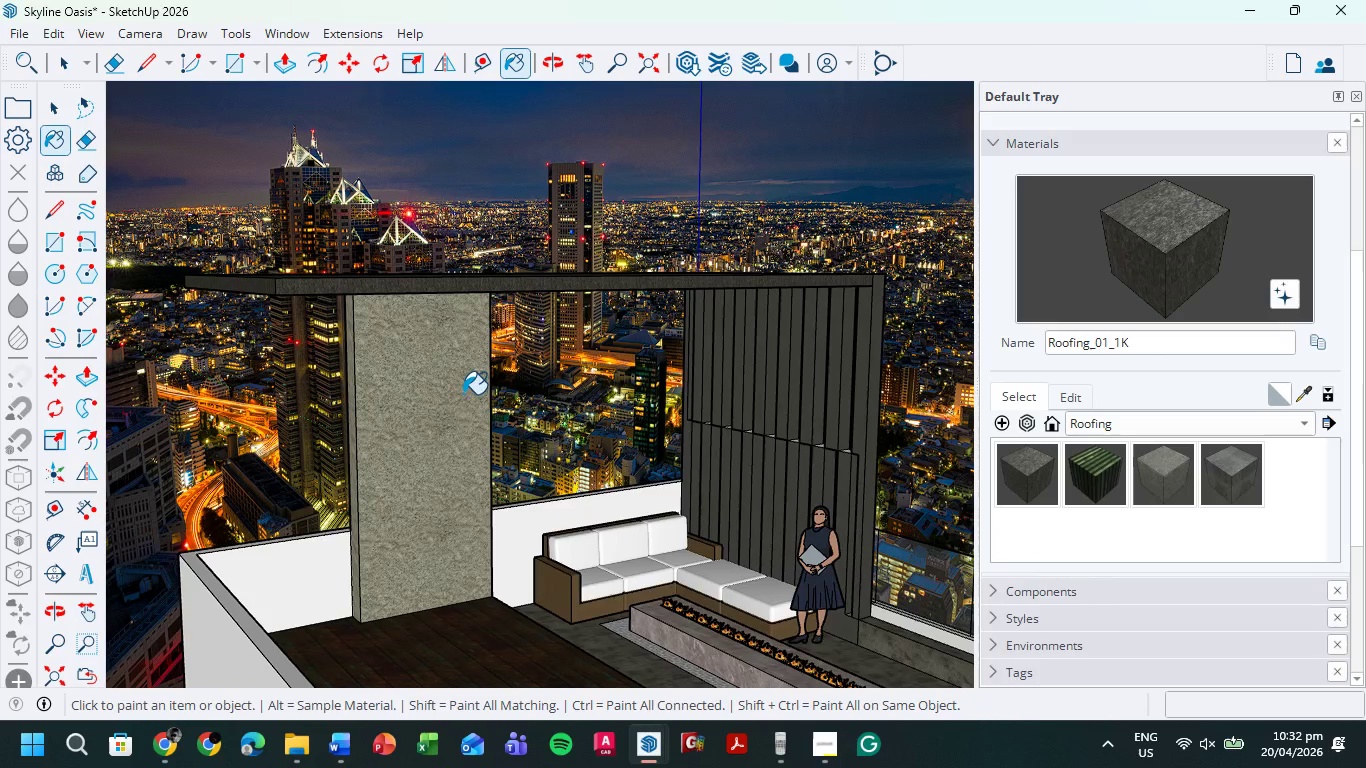 
scroll: coordinate [468, 395], scroll_direction: up, amount: 2.0
 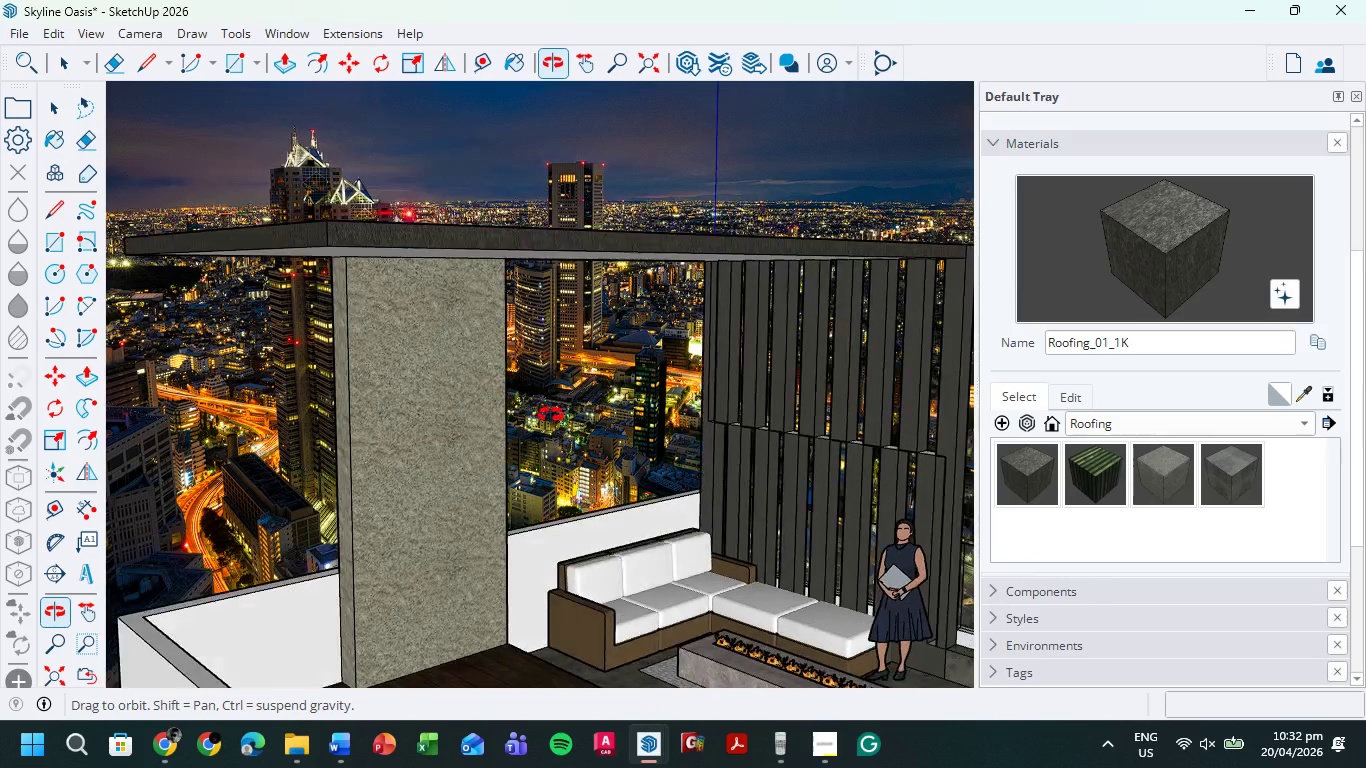 
hold_key(key=ShiftLeft, duration=0.83)
 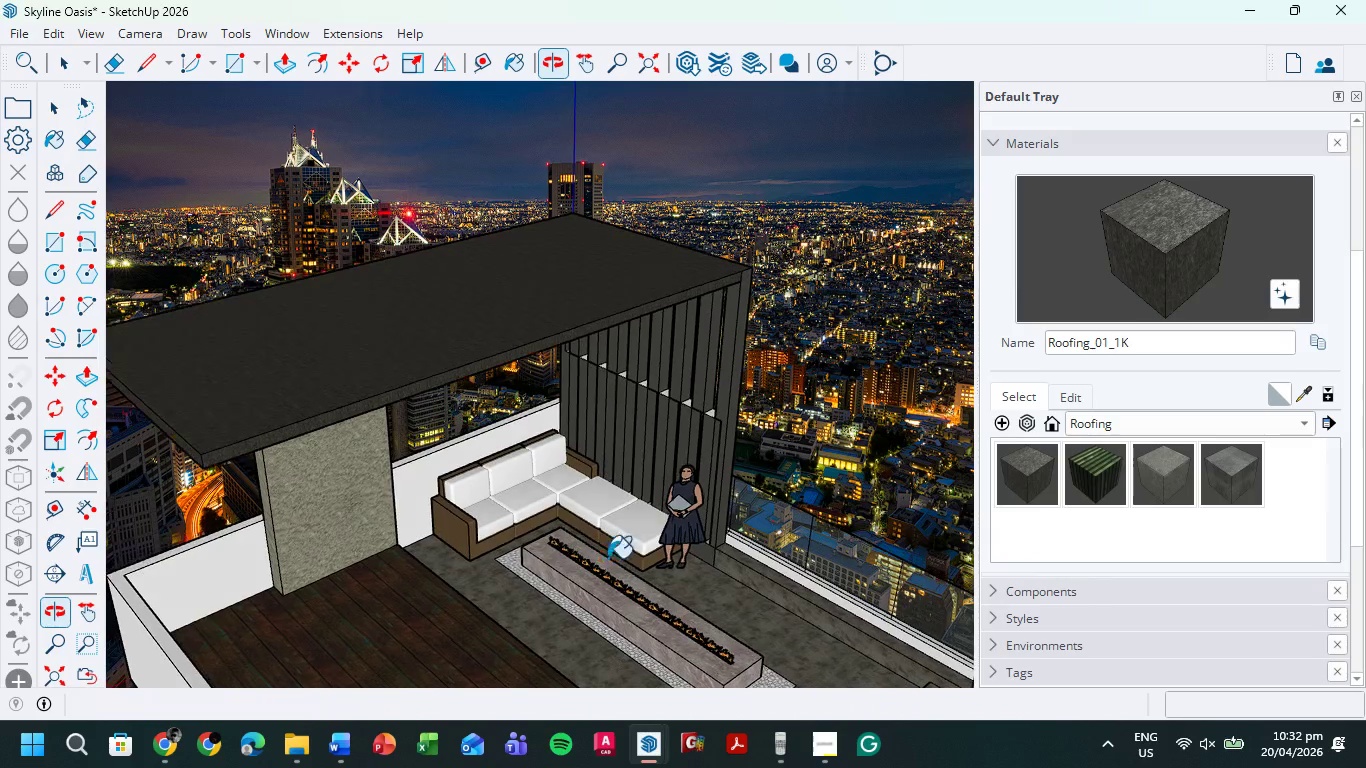 
scroll: coordinate [551, 419], scroll_direction: down, amount: 4.0
 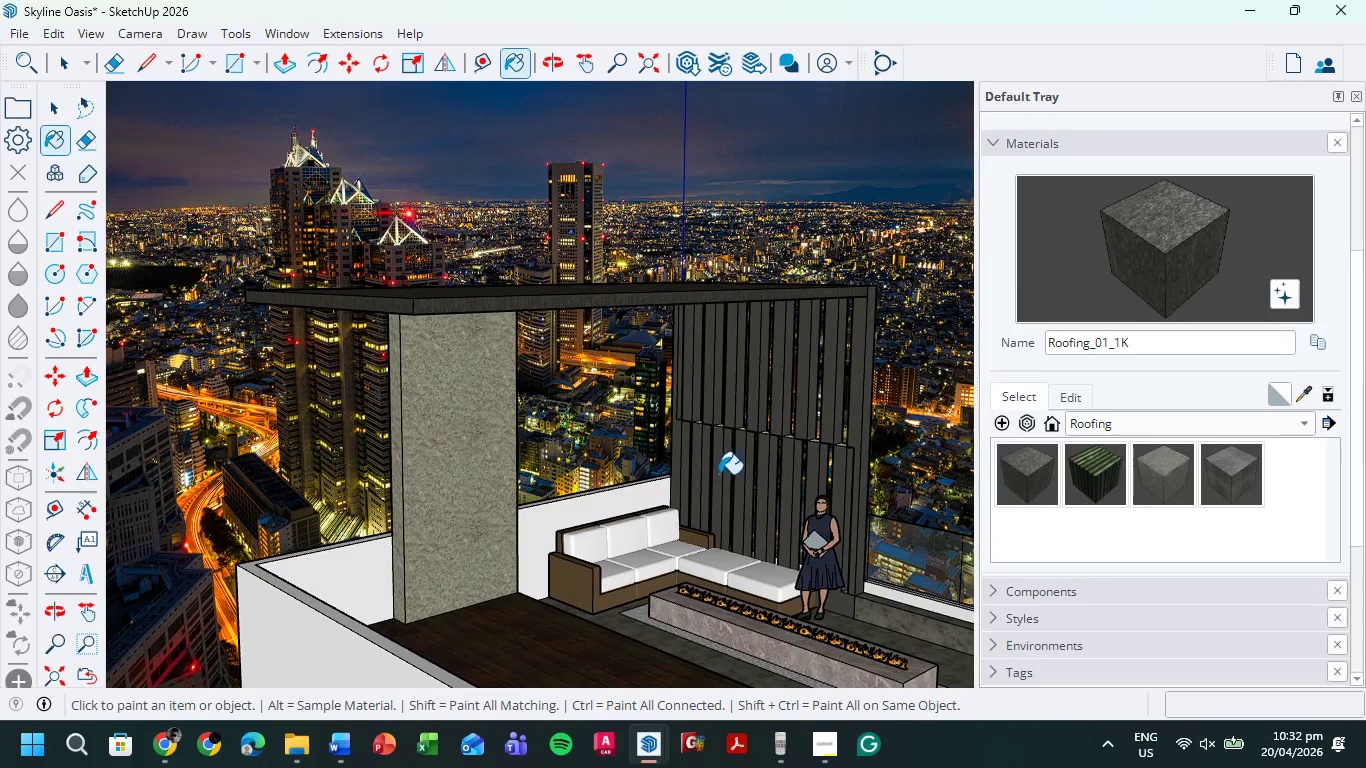 
hold_key(key=ShiftLeft, duration=0.55)
 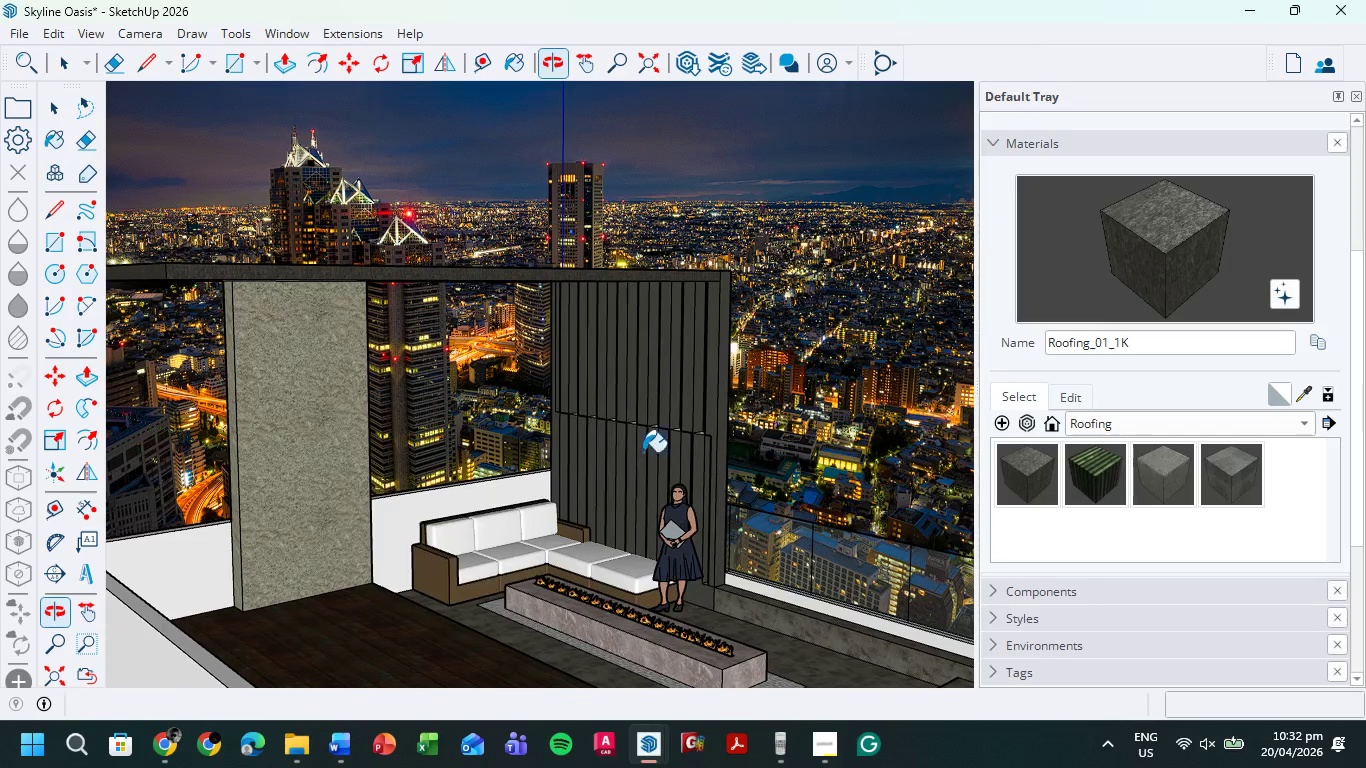 
hold_key(key=ShiftLeft, duration=0.92)
 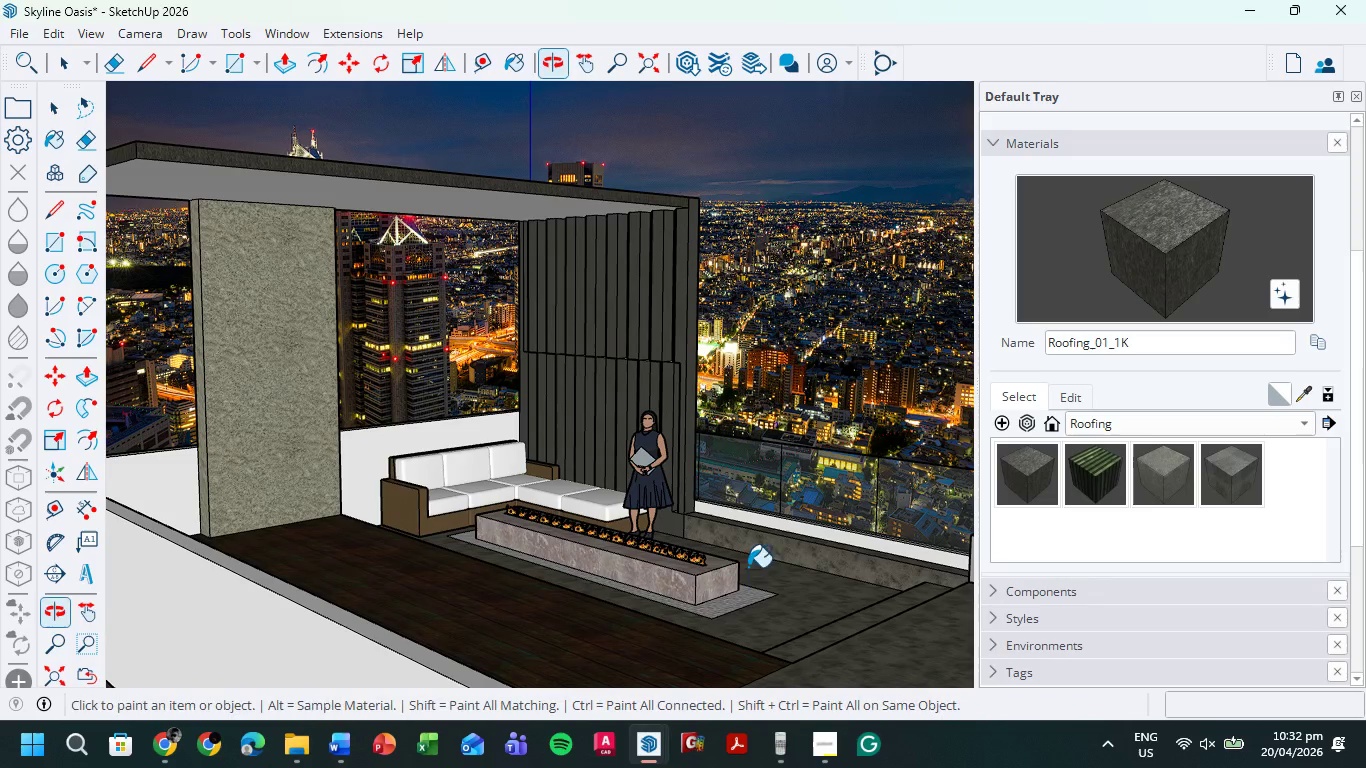 
scroll: coordinate [629, 430], scroll_direction: up, amount: 2.0
 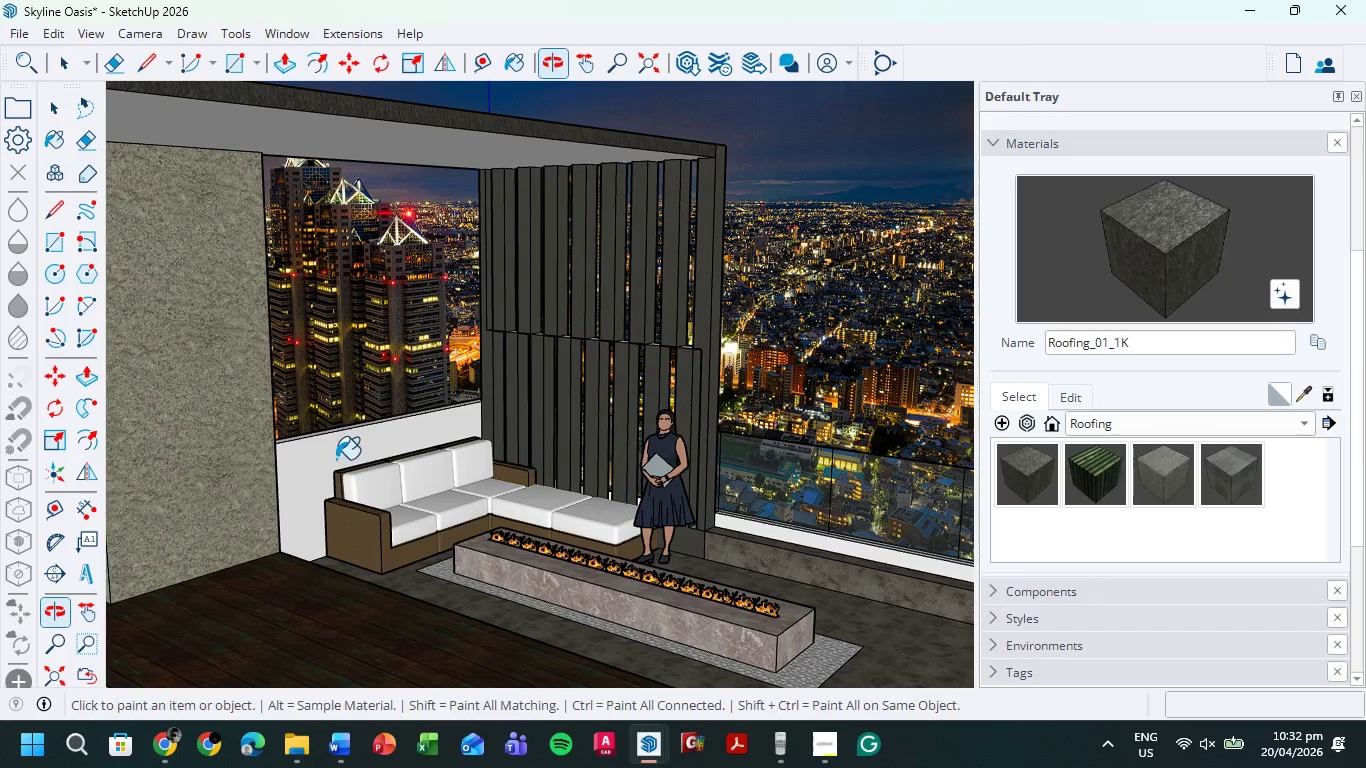 
hold_key(key=ShiftLeft, duration=0.52)
 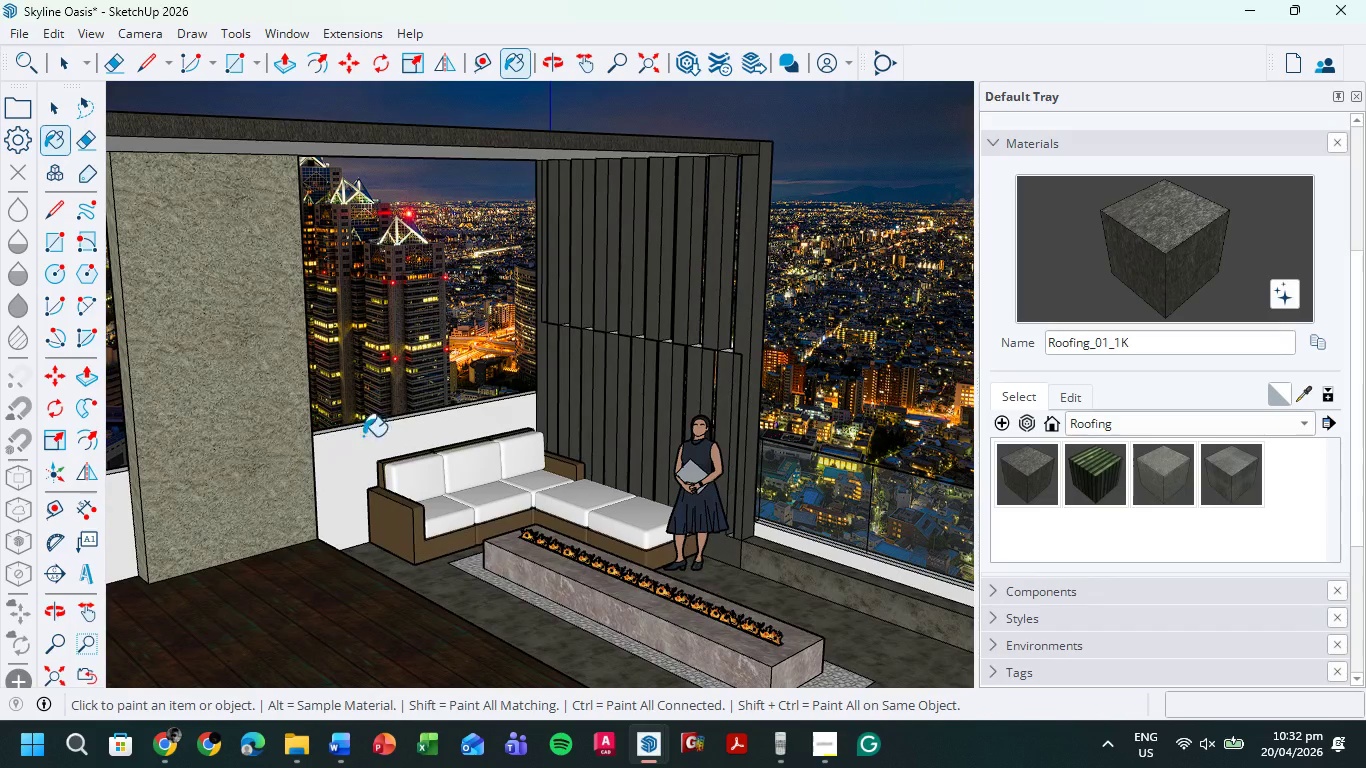 
hold_key(key=ShiftLeft, duration=1.64)
 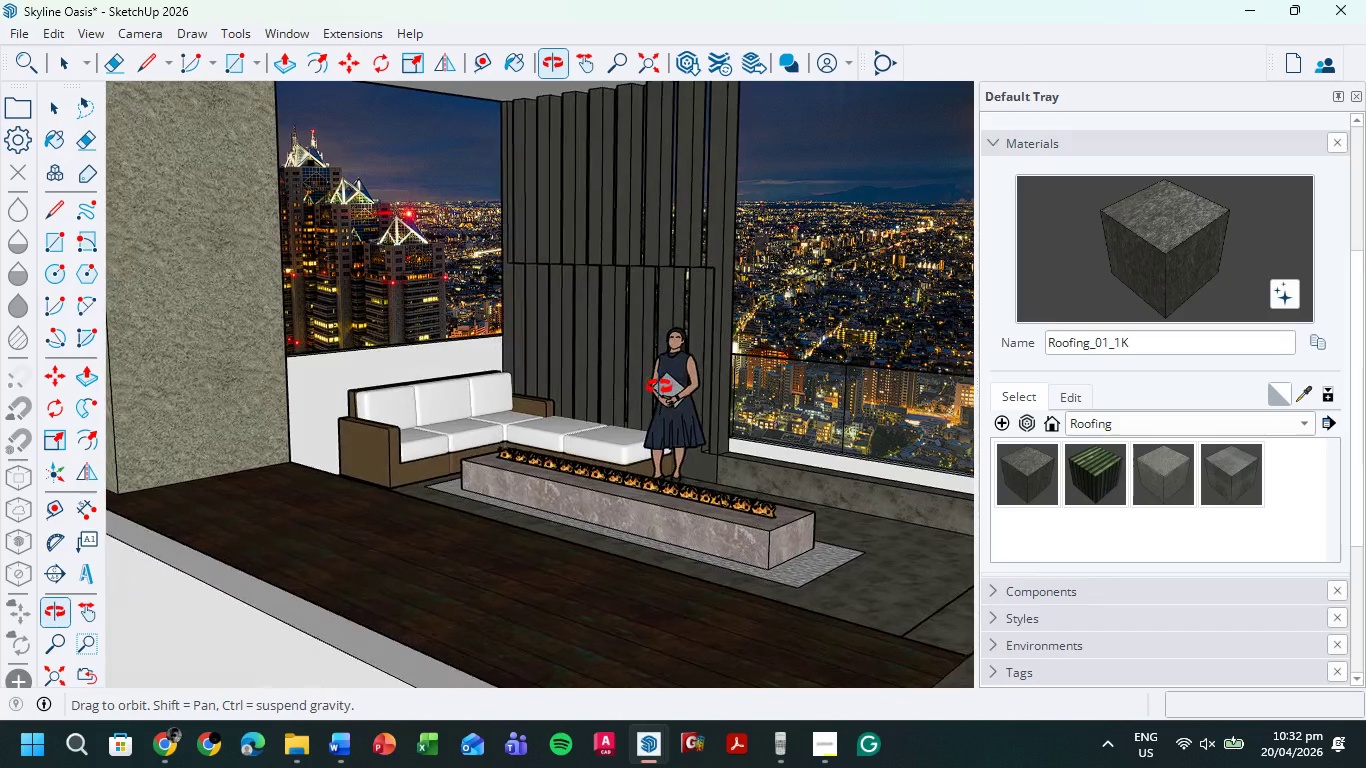 
hold_key(key=ShiftLeft, duration=1.05)
scroll: coordinate [630, 359], scroll_direction: down, amount: 3.0
 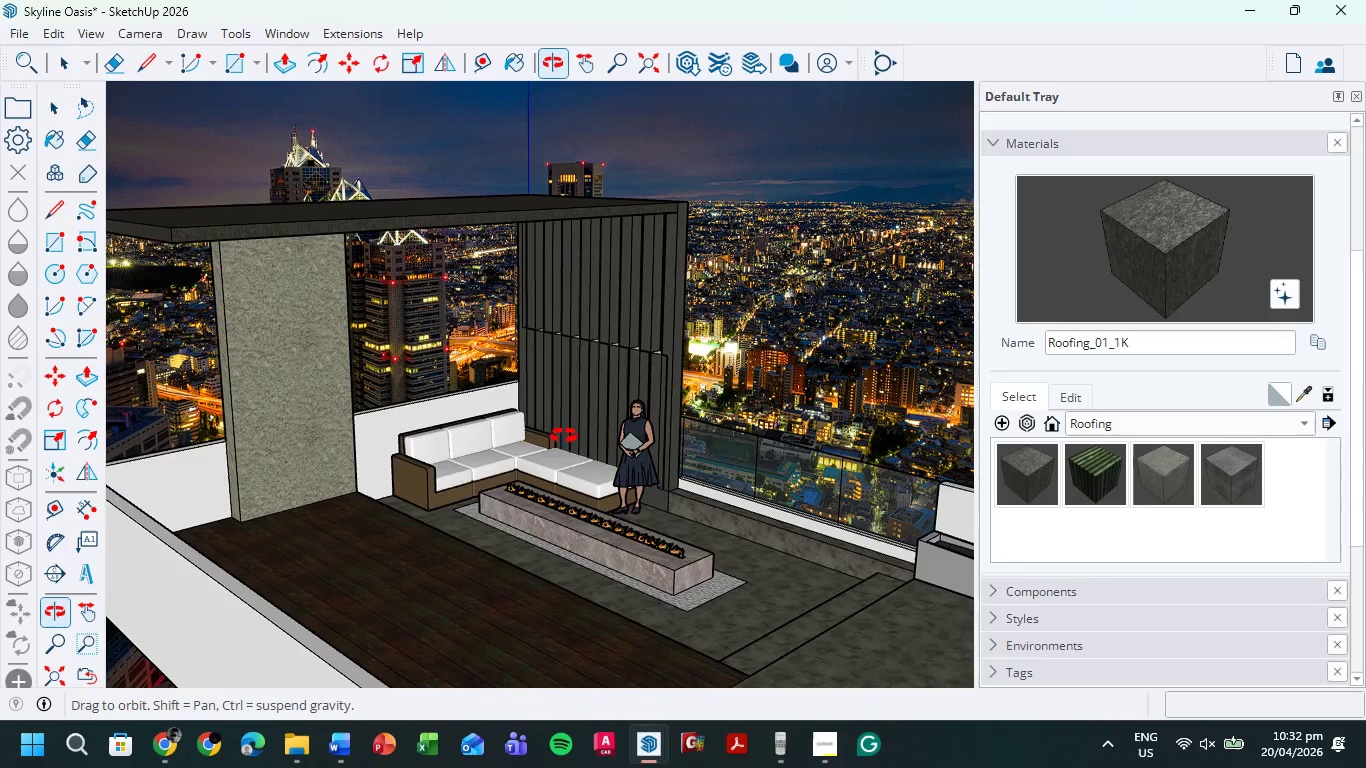 
hold_key(key=ShiftLeft, duration=0.73)
 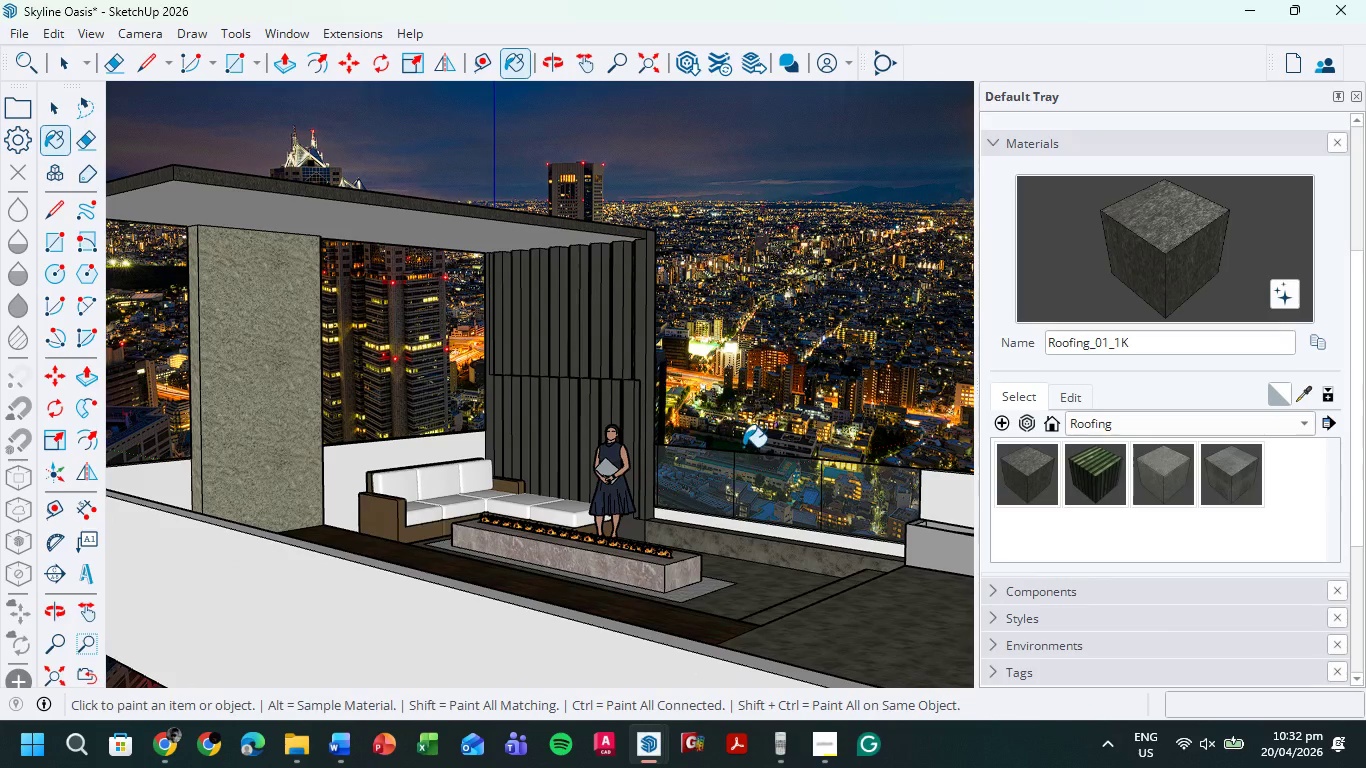 
scroll: coordinate [746, 447], scroll_direction: up, amount: 1.0
 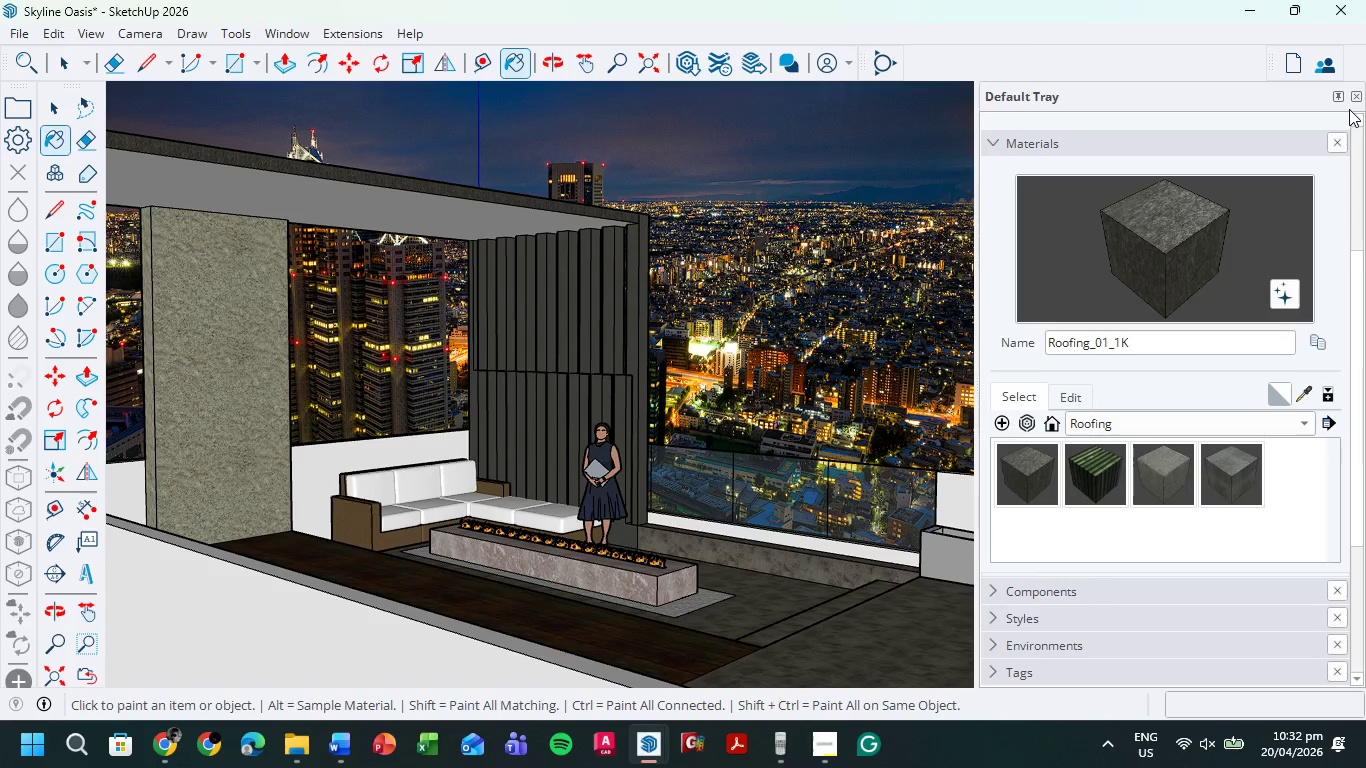 
left_click([1355, 98])
 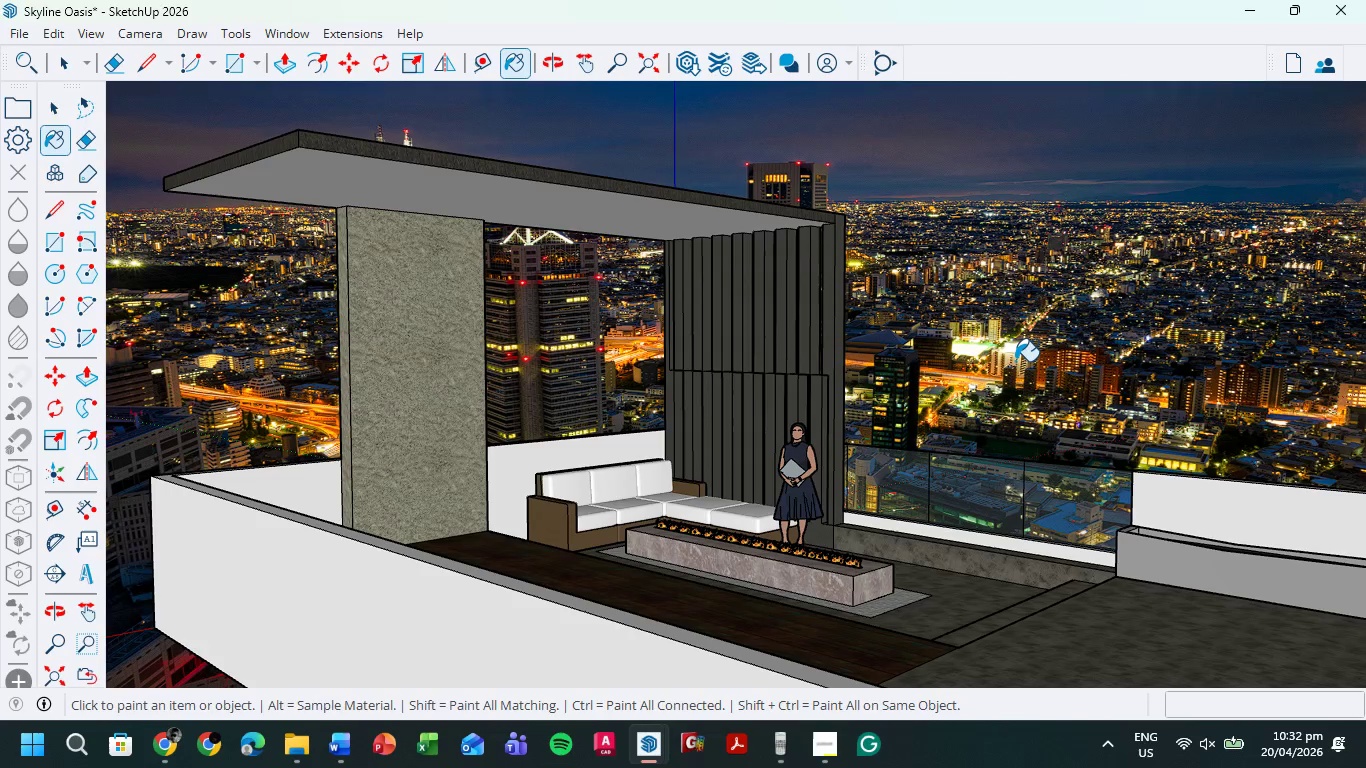 
hold_key(key=ShiftLeft, duration=0.47)
 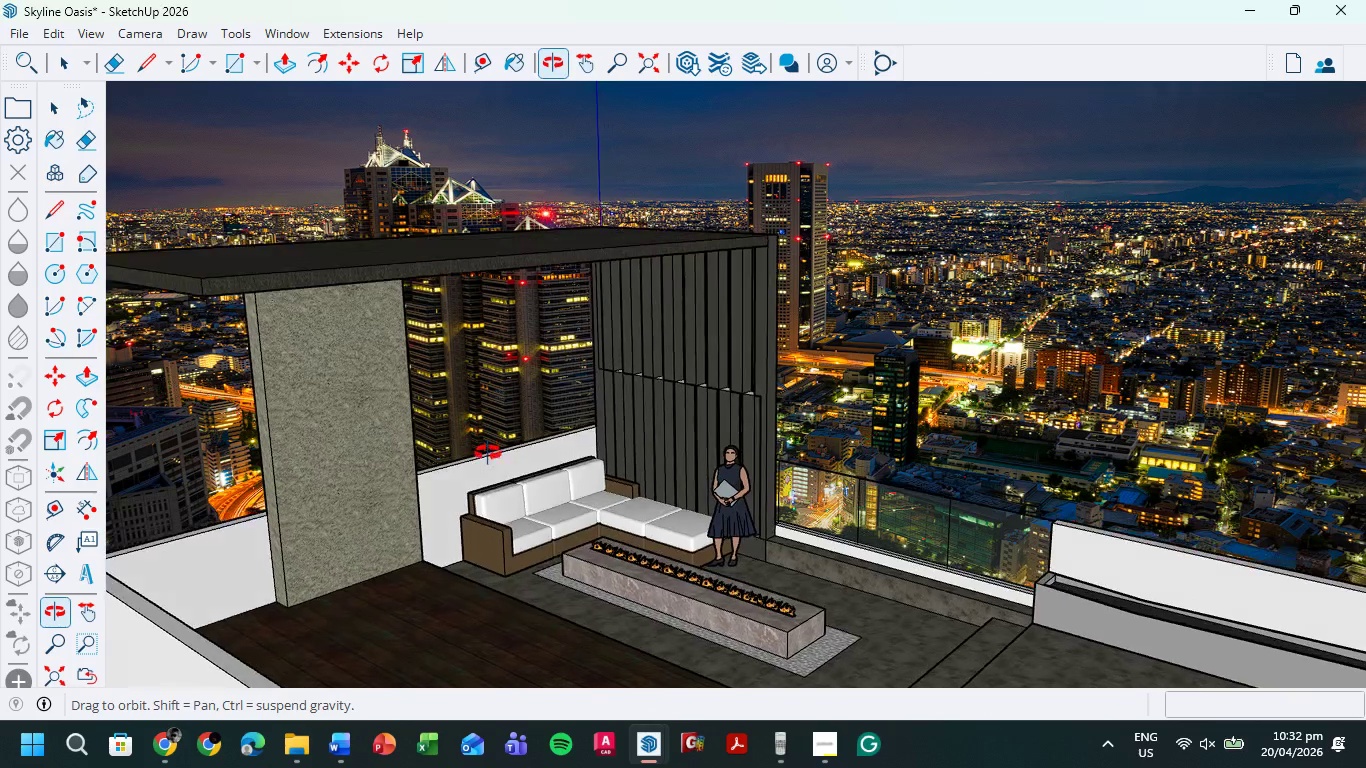 
hold_key(key=ShiftLeft, duration=0.56)
 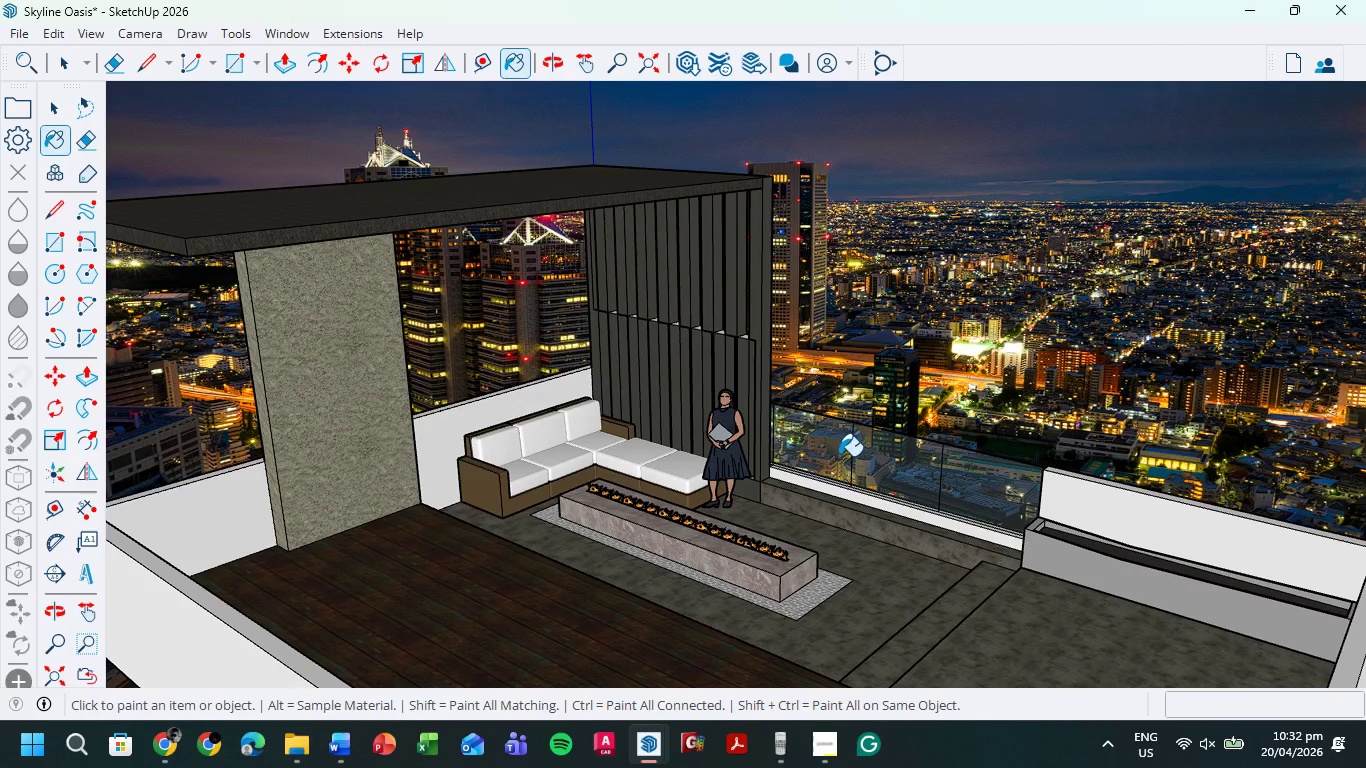 
scroll: coordinate [839, 465], scroll_direction: up, amount: 2.0
 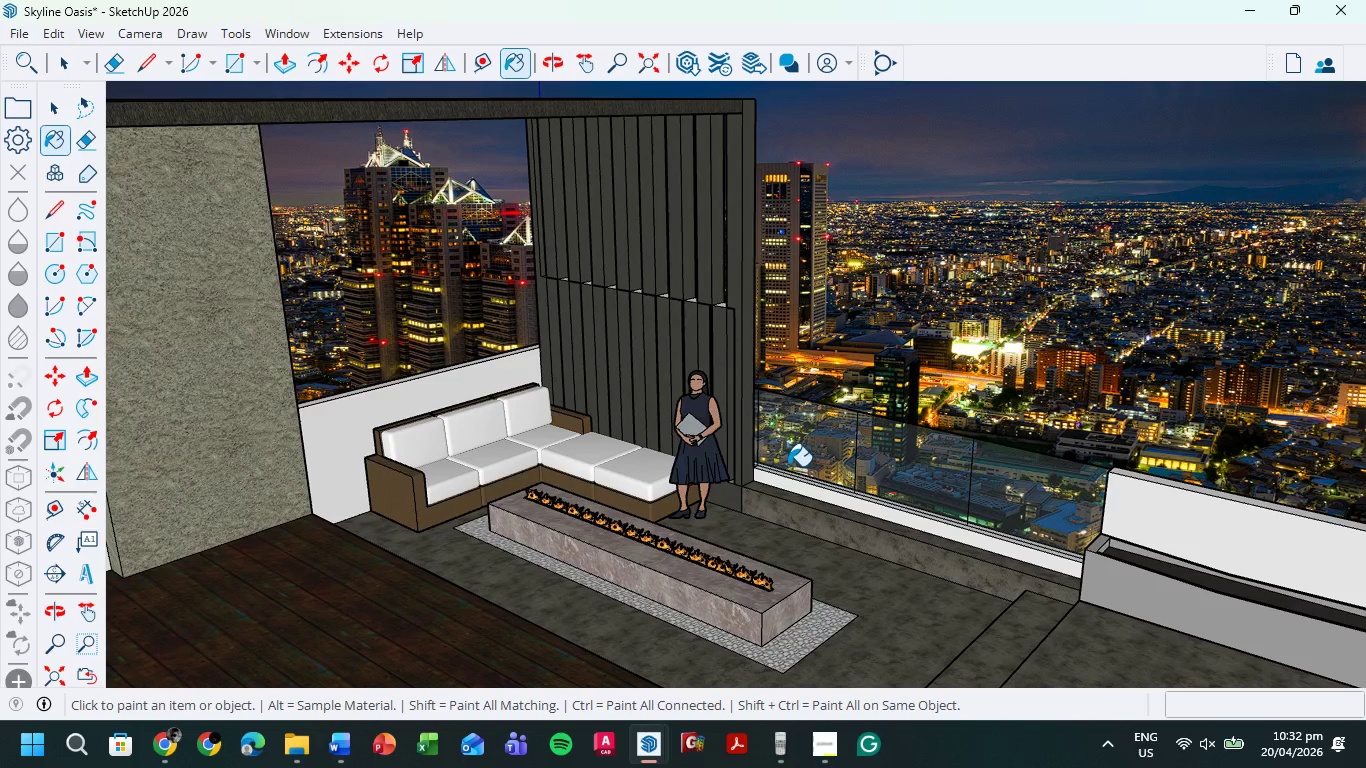 
hold_key(key=ShiftLeft, duration=1.05)
 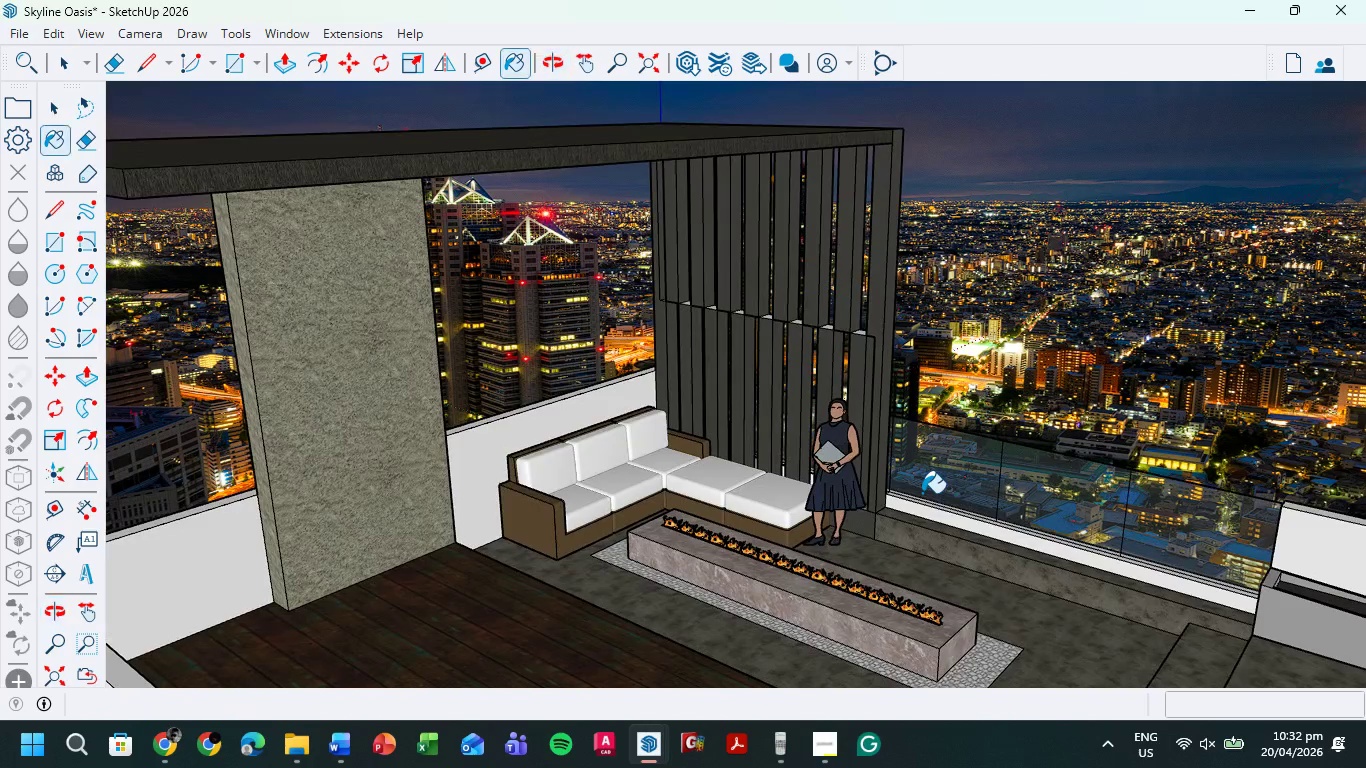 
scroll: coordinate [922, 493], scroll_direction: down, amount: 1.0
 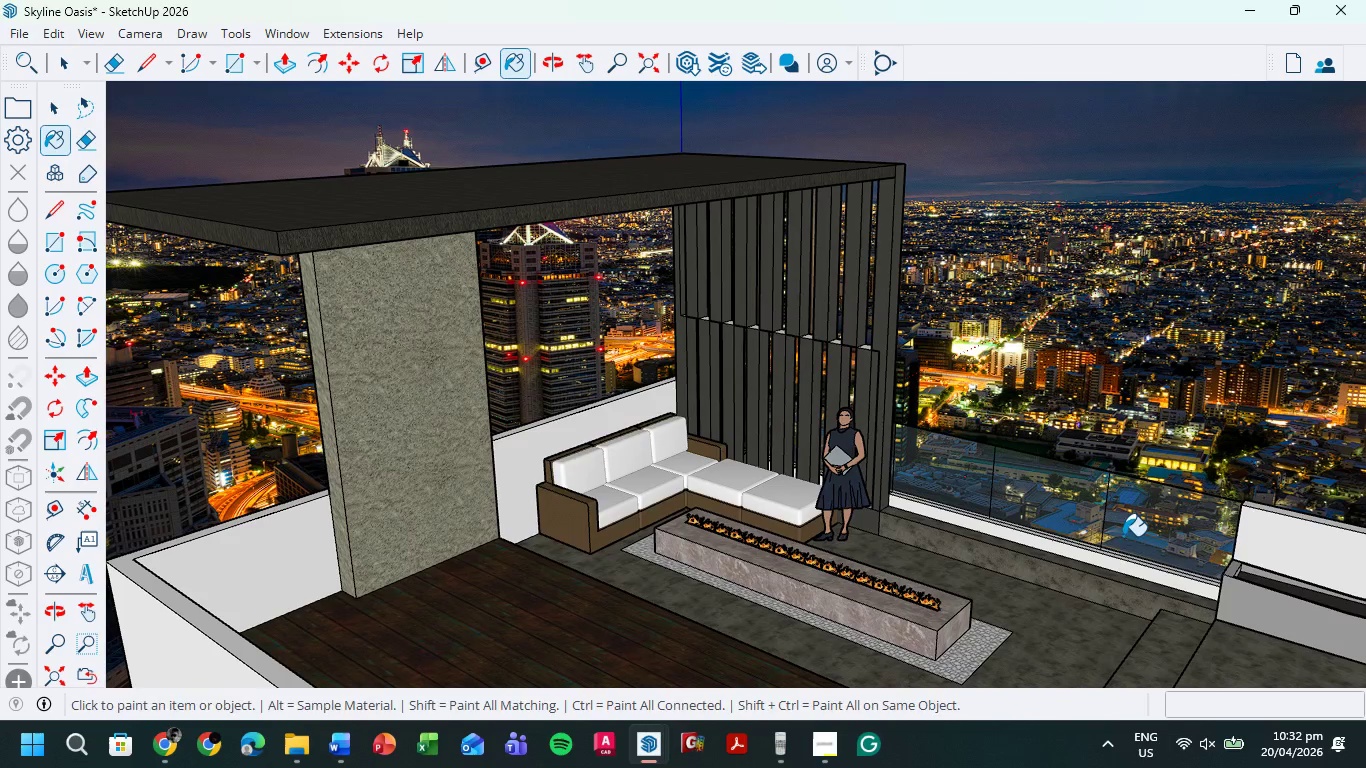 
hold_key(key=ShiftLeft, duration=0.72)
 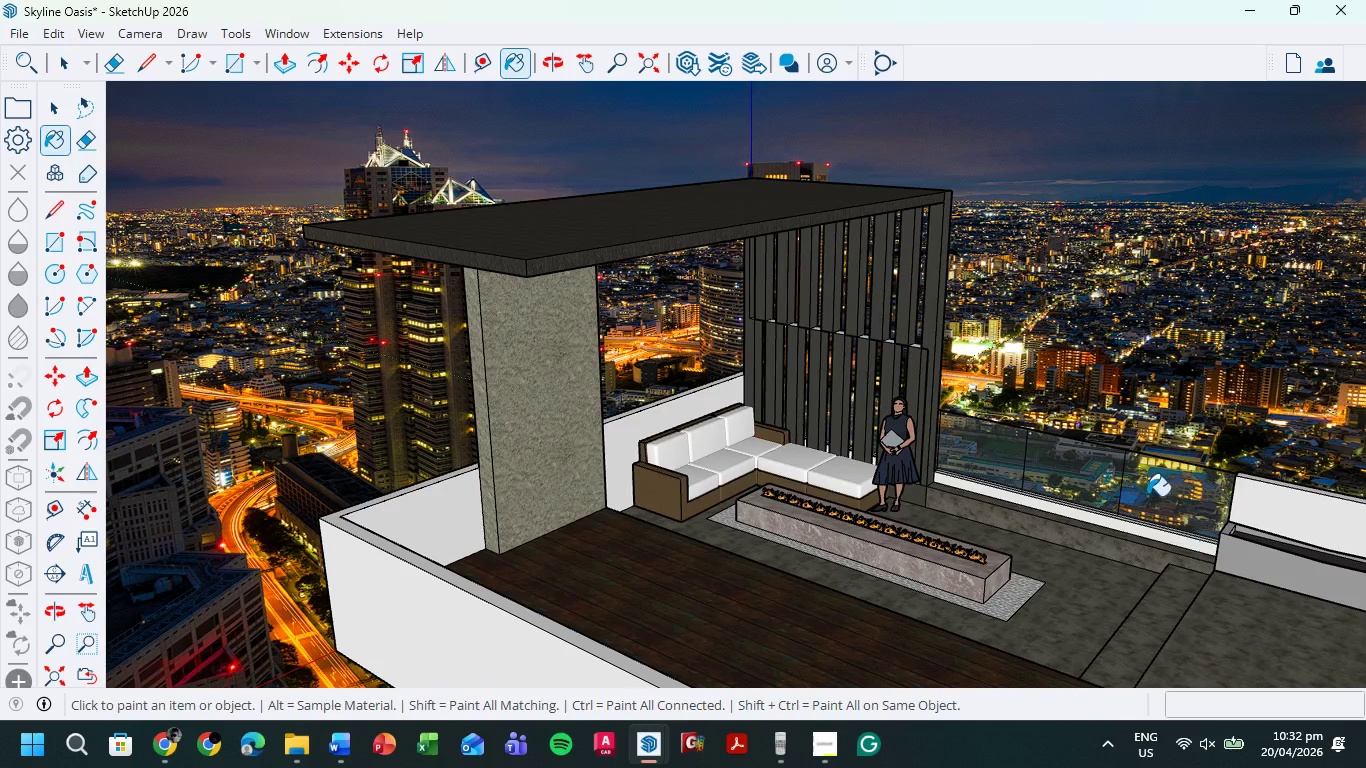 
hold_key(key=ShiftLeft, duration=1.05)
 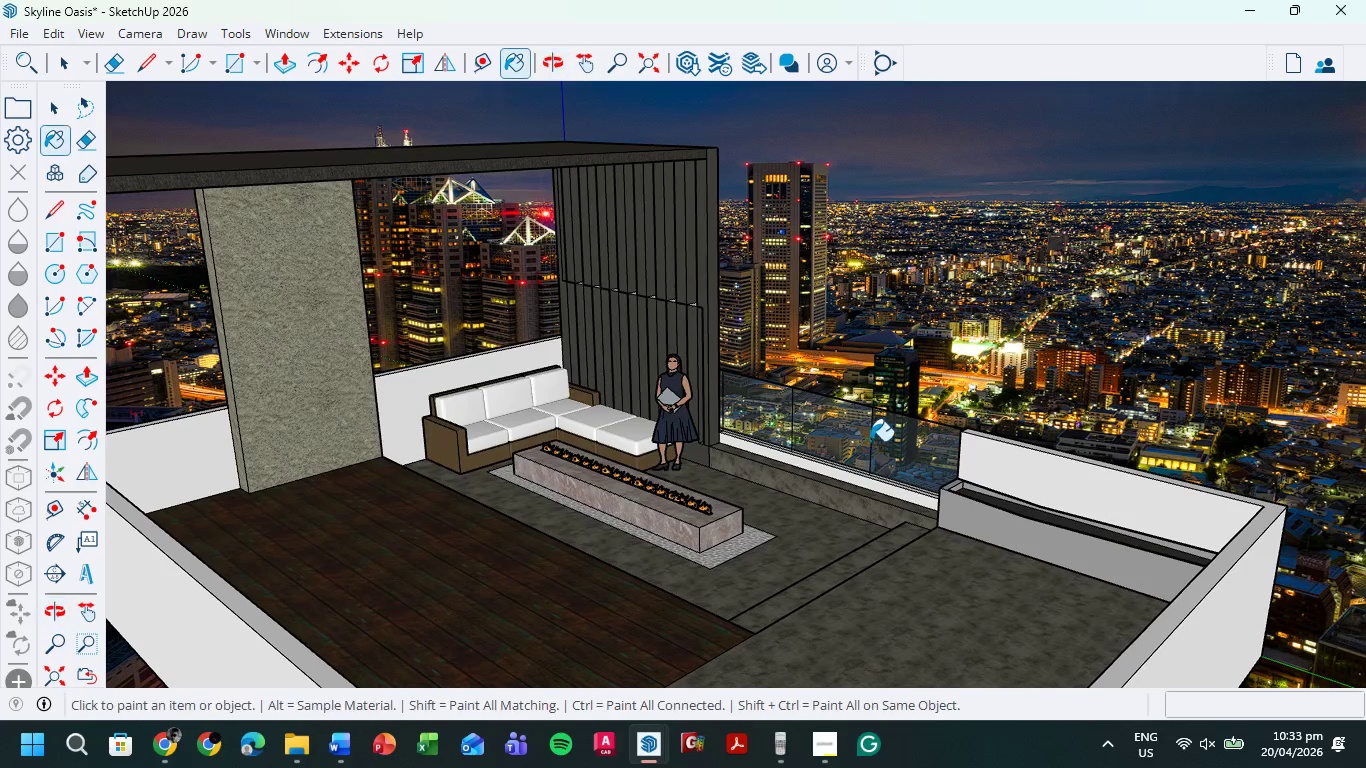 
scroll: coordinate [1132, 503], scroll_direction: down, amount: 2.0
 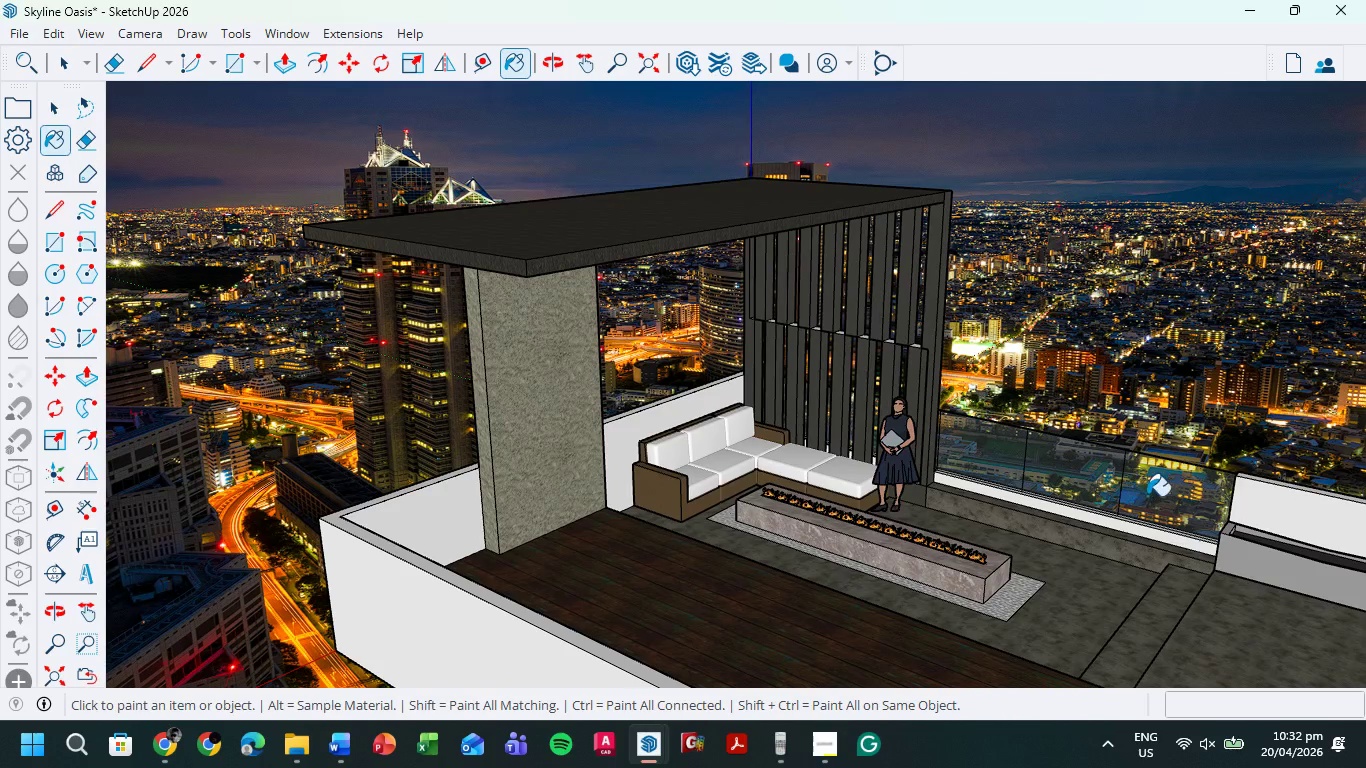 
hold_key(key=ShiftLeft, duration=0.7)
 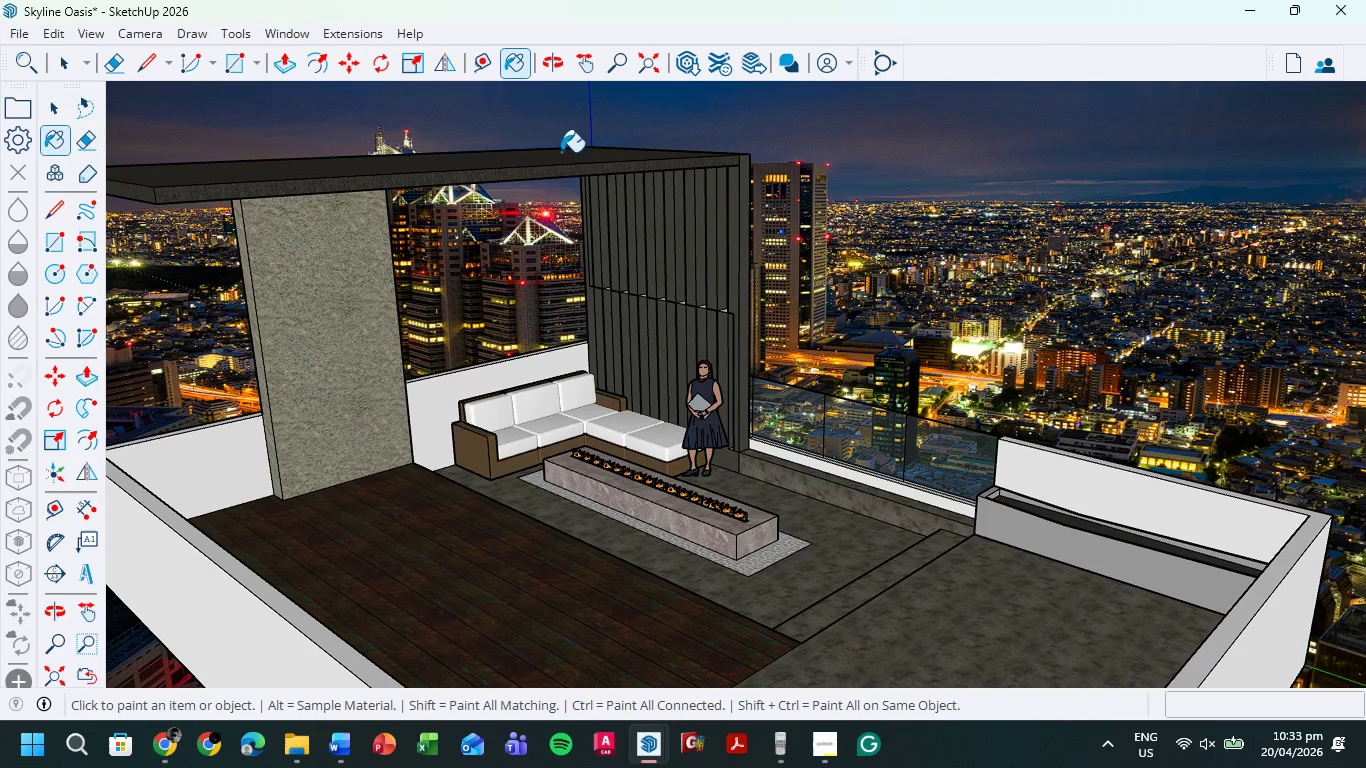 
left_click([69, 61])
 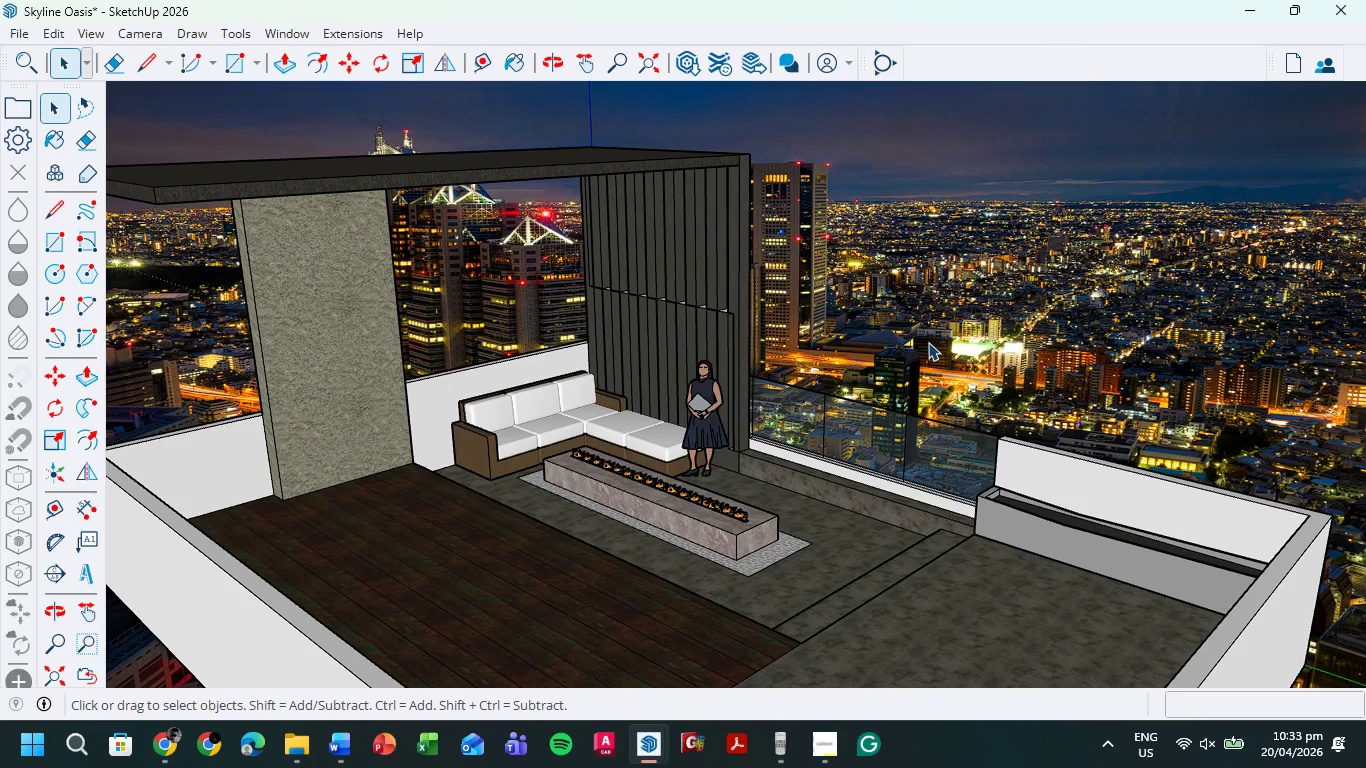 
key(Control+ControlLeft)
 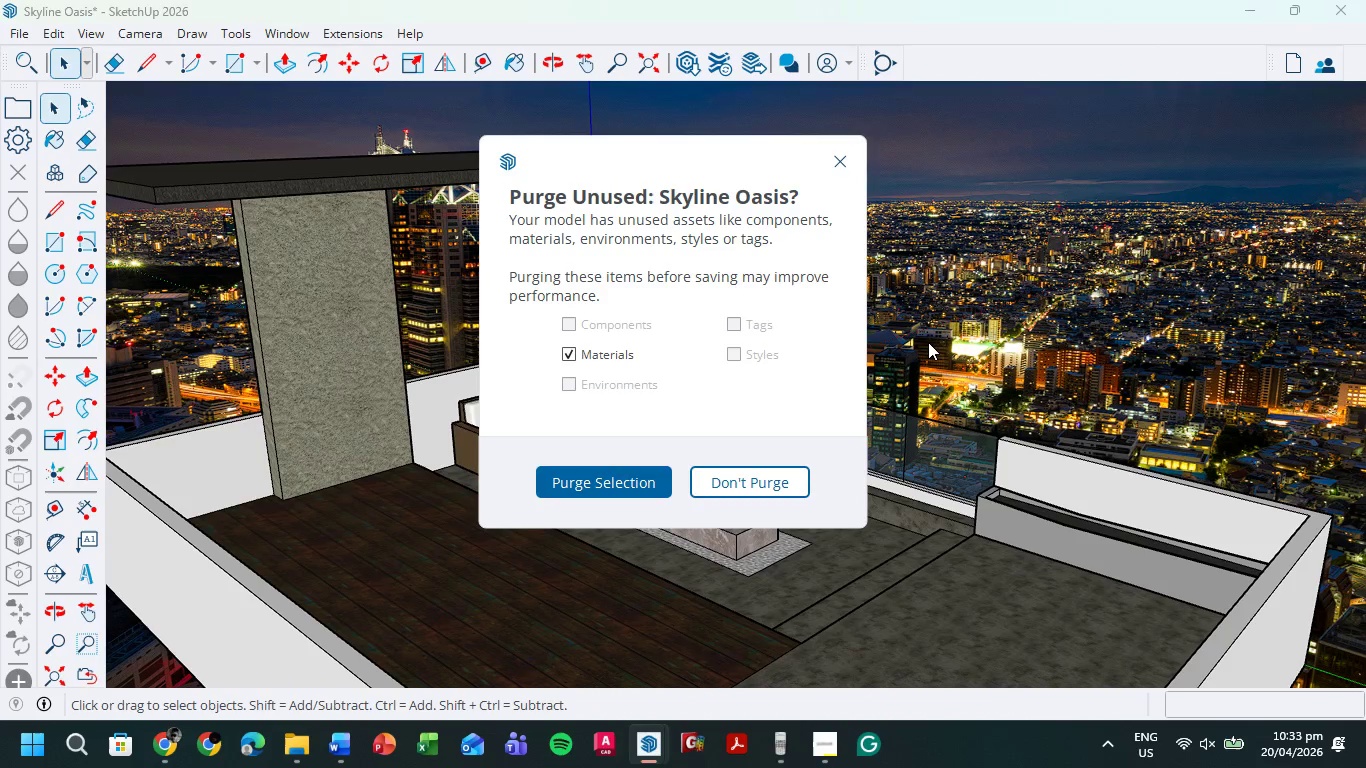 